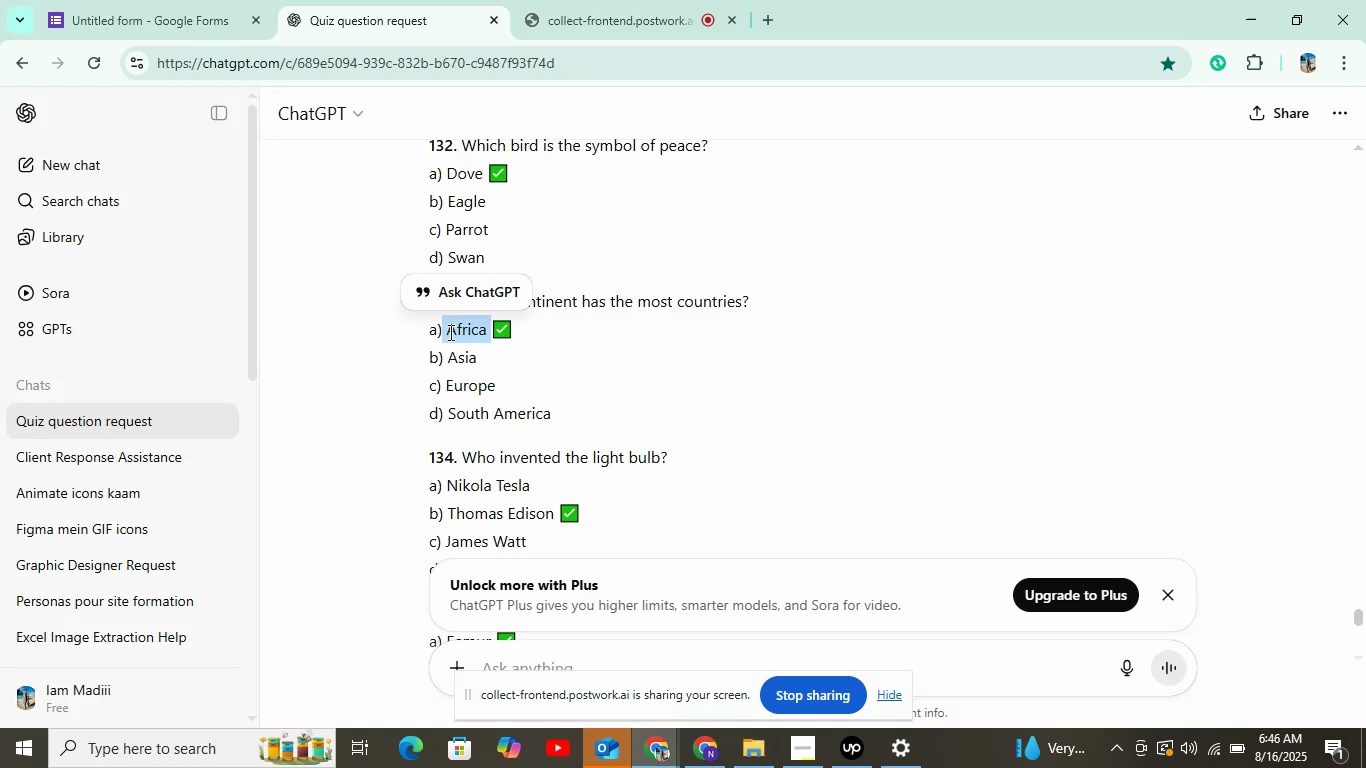 
left_click_drag(start_coordinate=[450, 356], to_coordinate=[505, 364])
 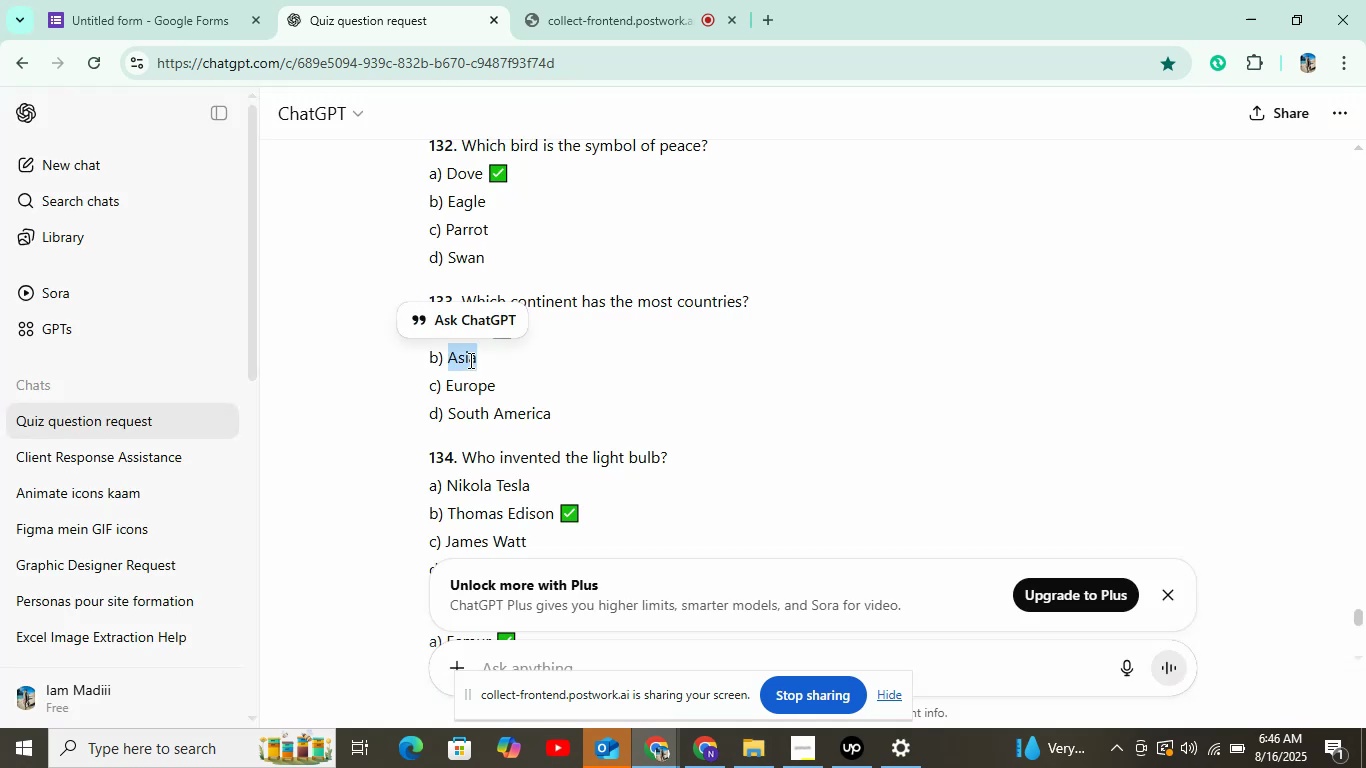 
right_click([469, 360])
 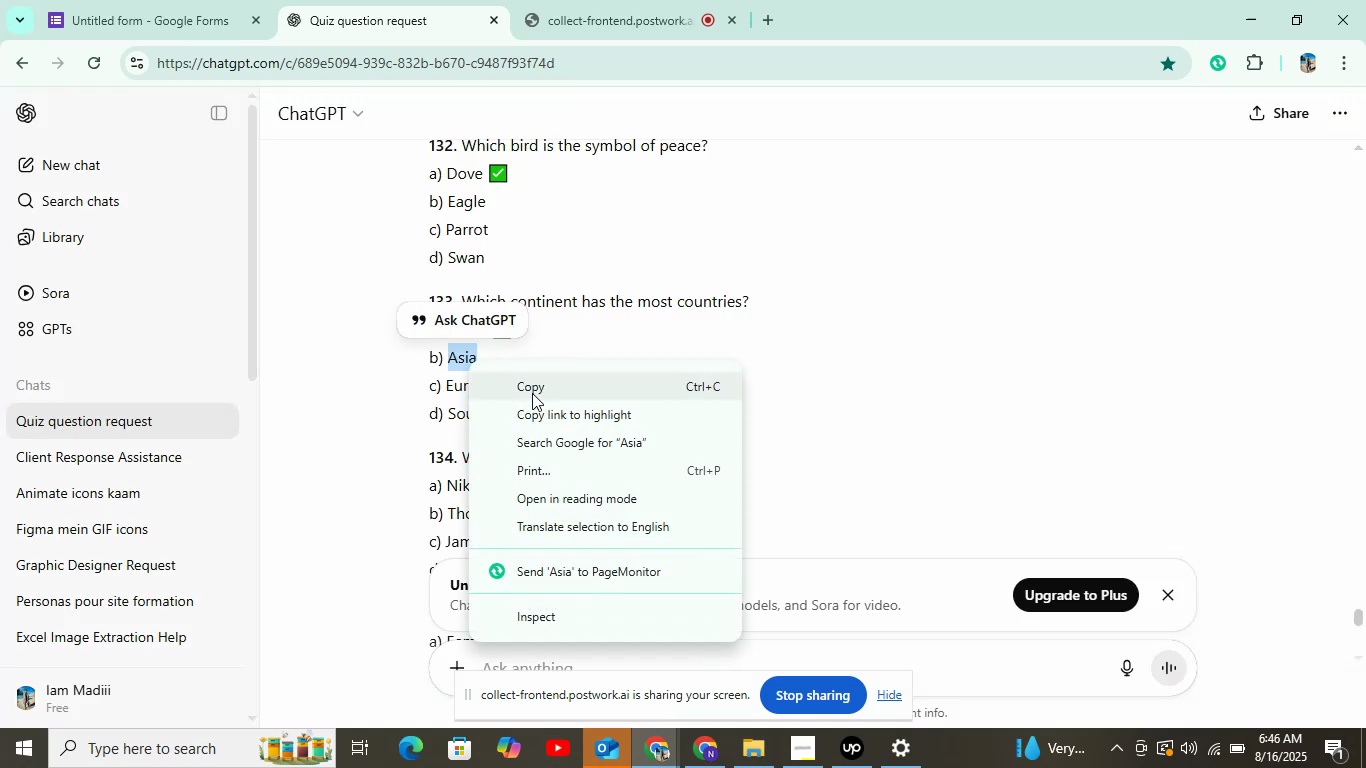 
left_click([532, 393])
 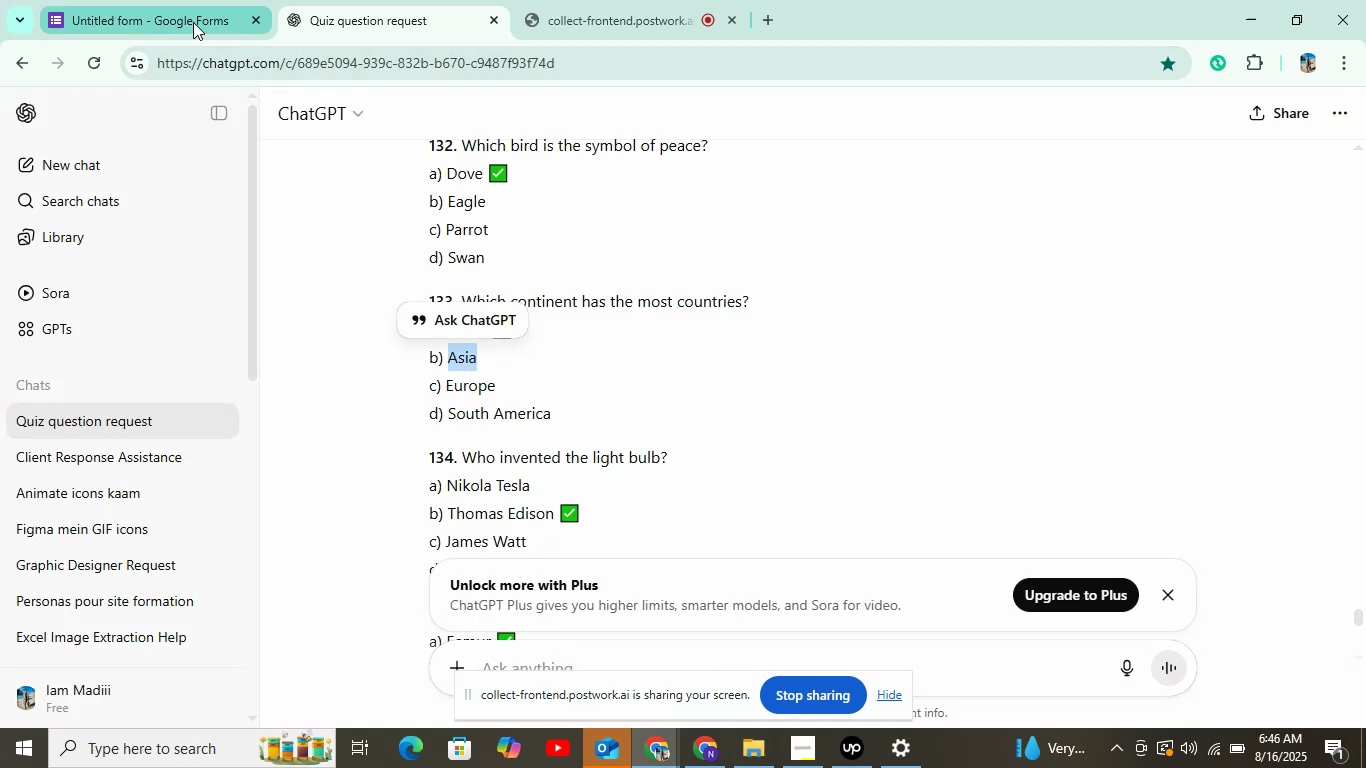 
left_click([193, 22])
 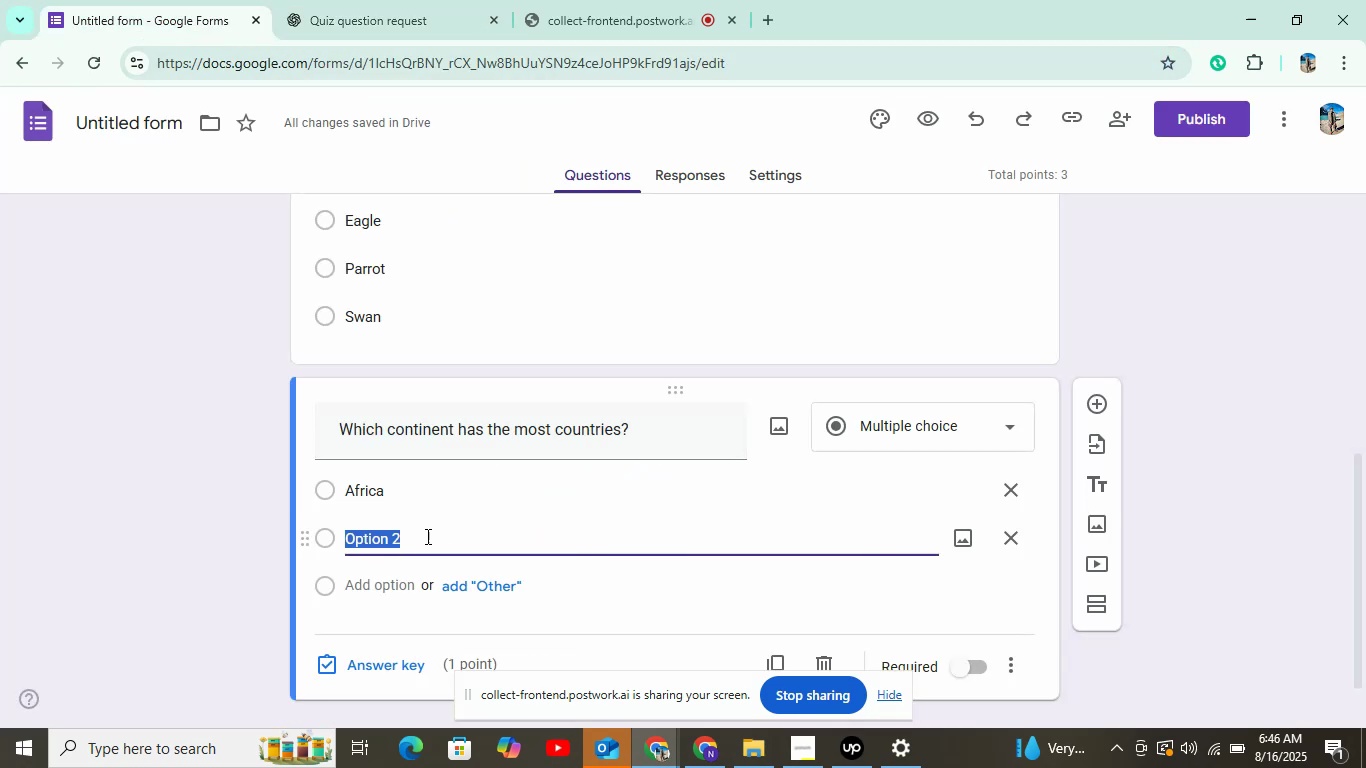 
right_click([426, 536])
 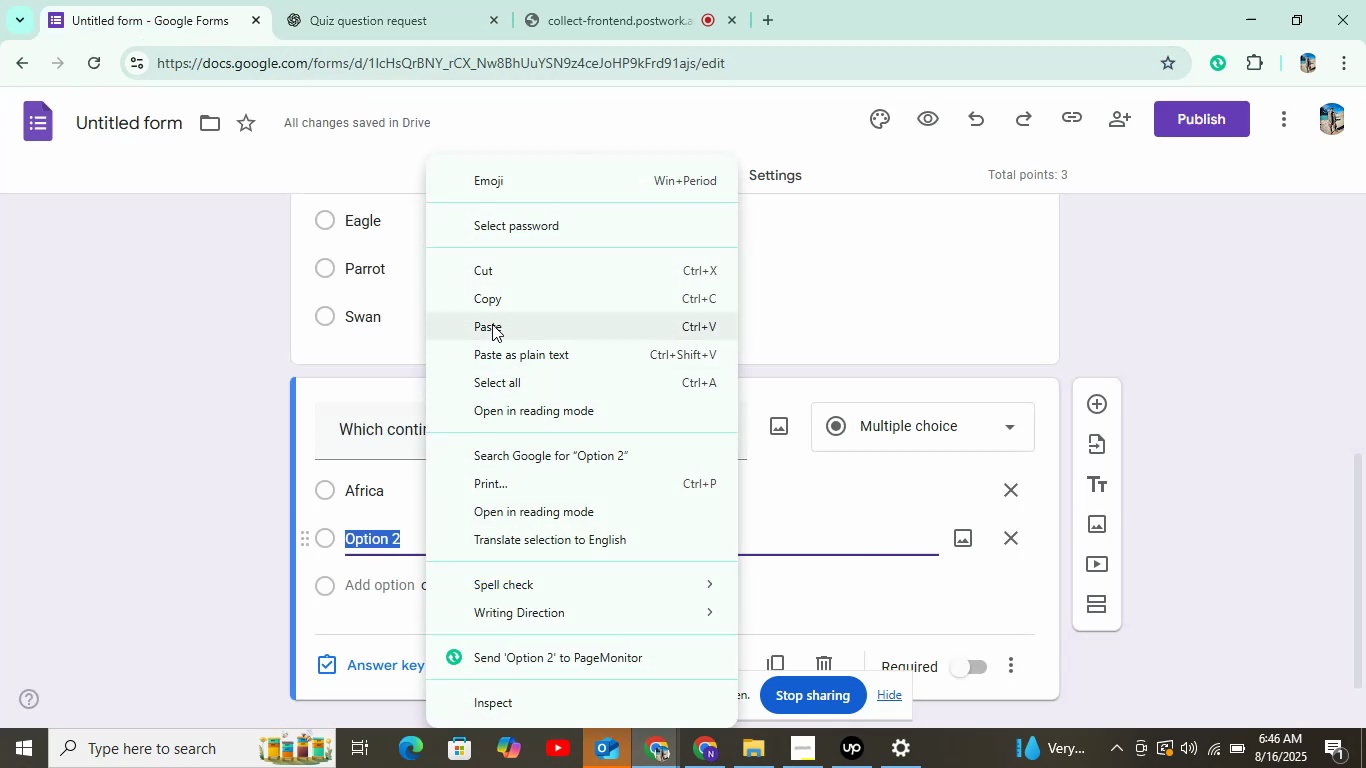 
left_click([492, 324])
 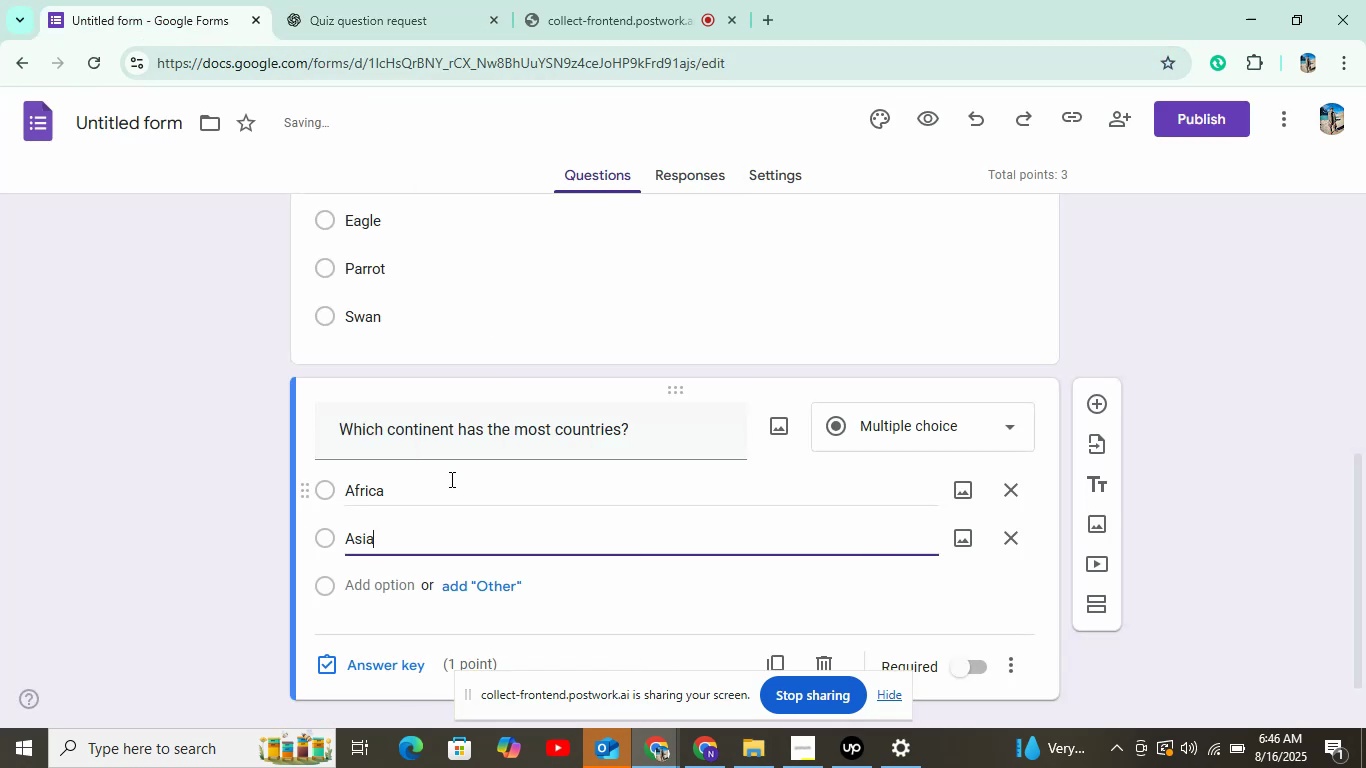 
scroll: coordinate [450, 479], scroll_direction: down, amount: 4.0
 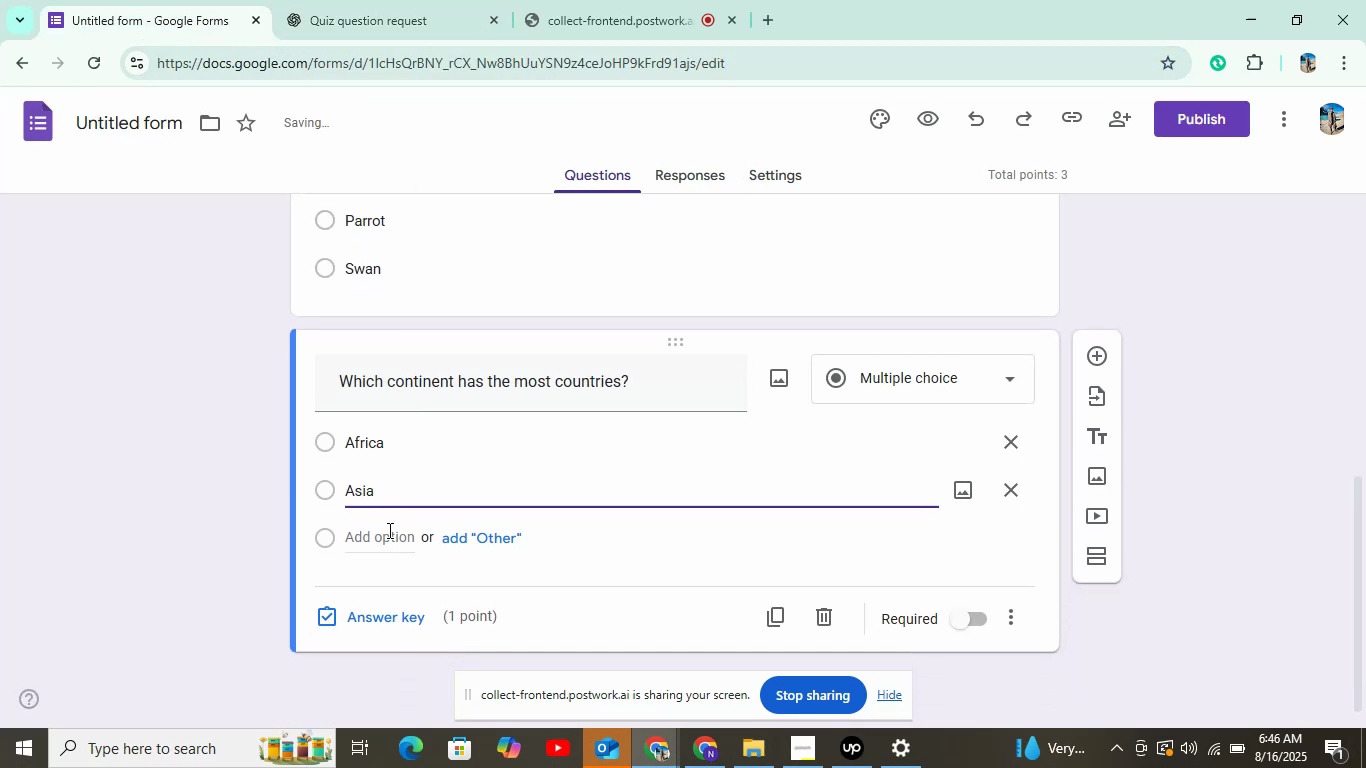 
left_click([388, 530])
 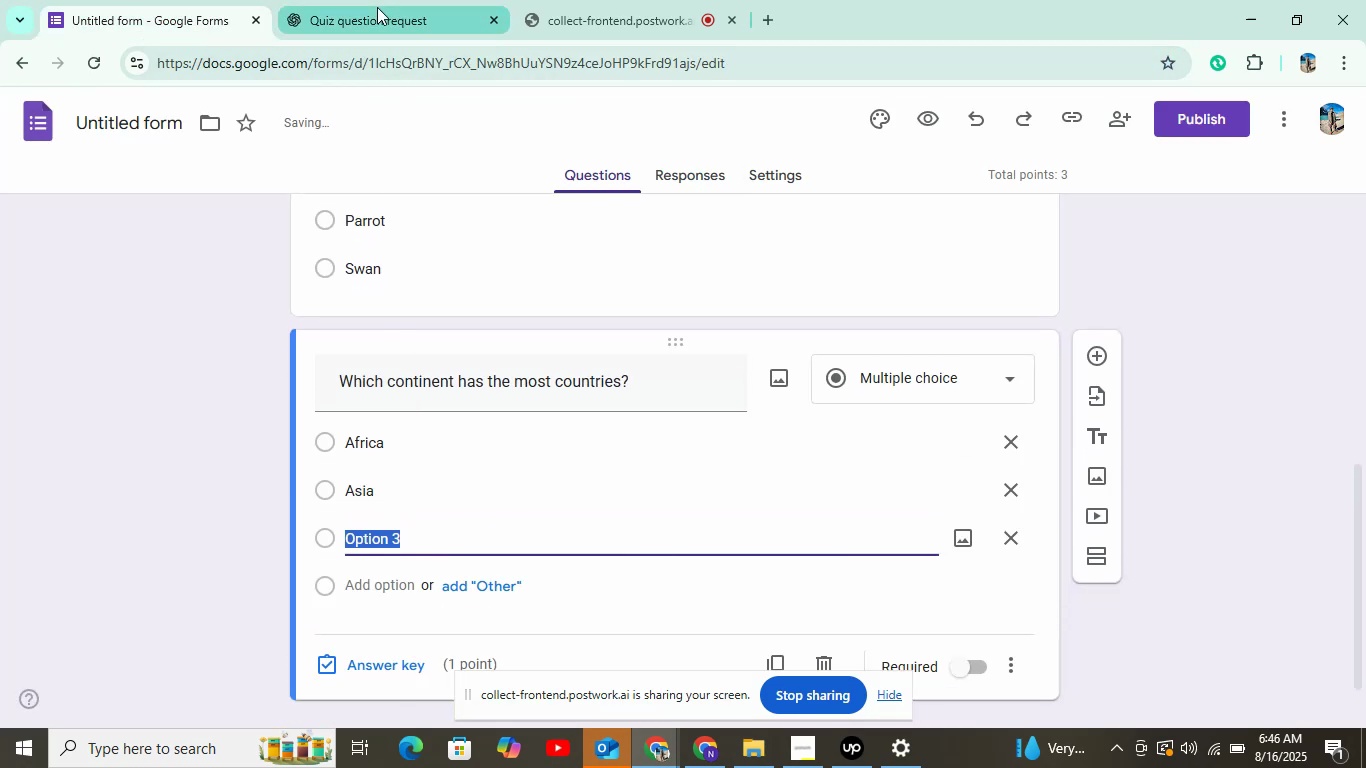 
left_click([377, 7])
 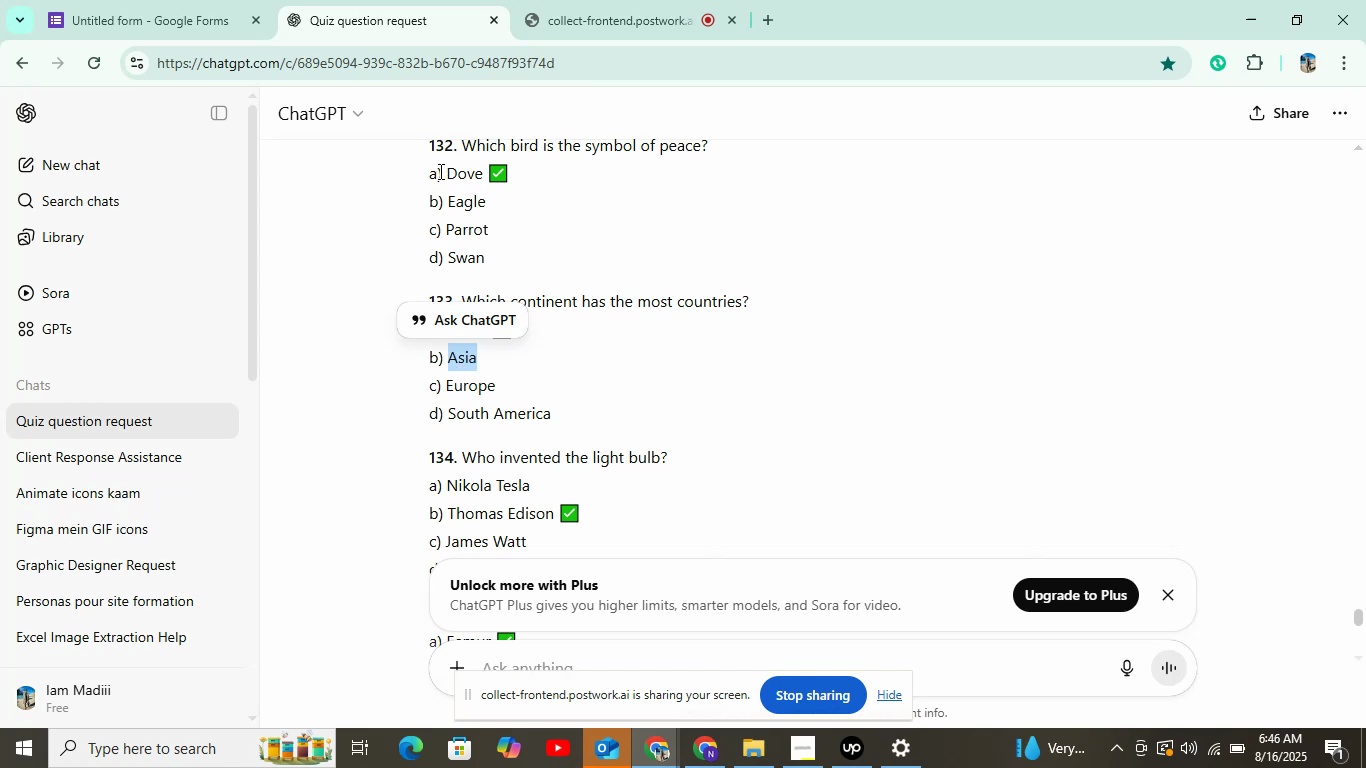 
left_click_drag(start_coordinate=[449, 385], to_coordinate=[520, 386])
 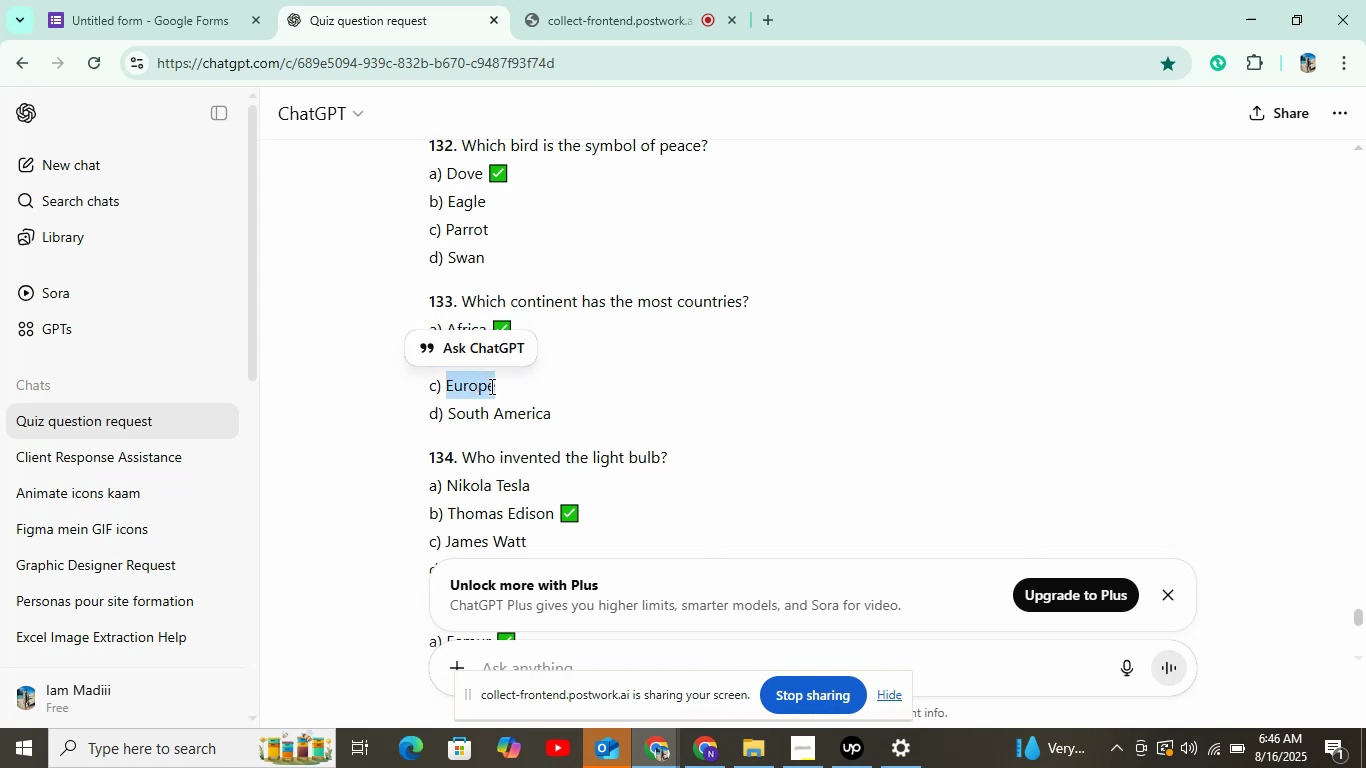 
right_click([490, 386])
 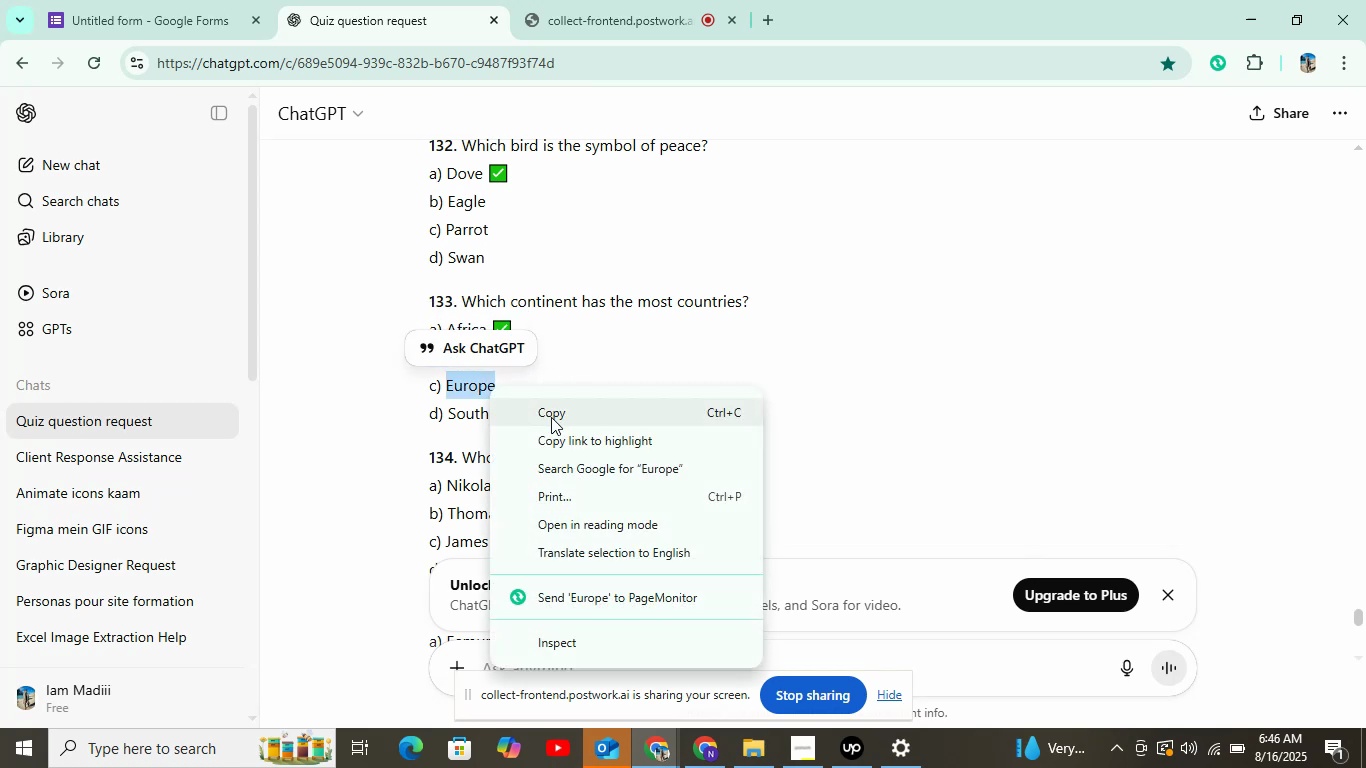 
left_click([551, 417])
 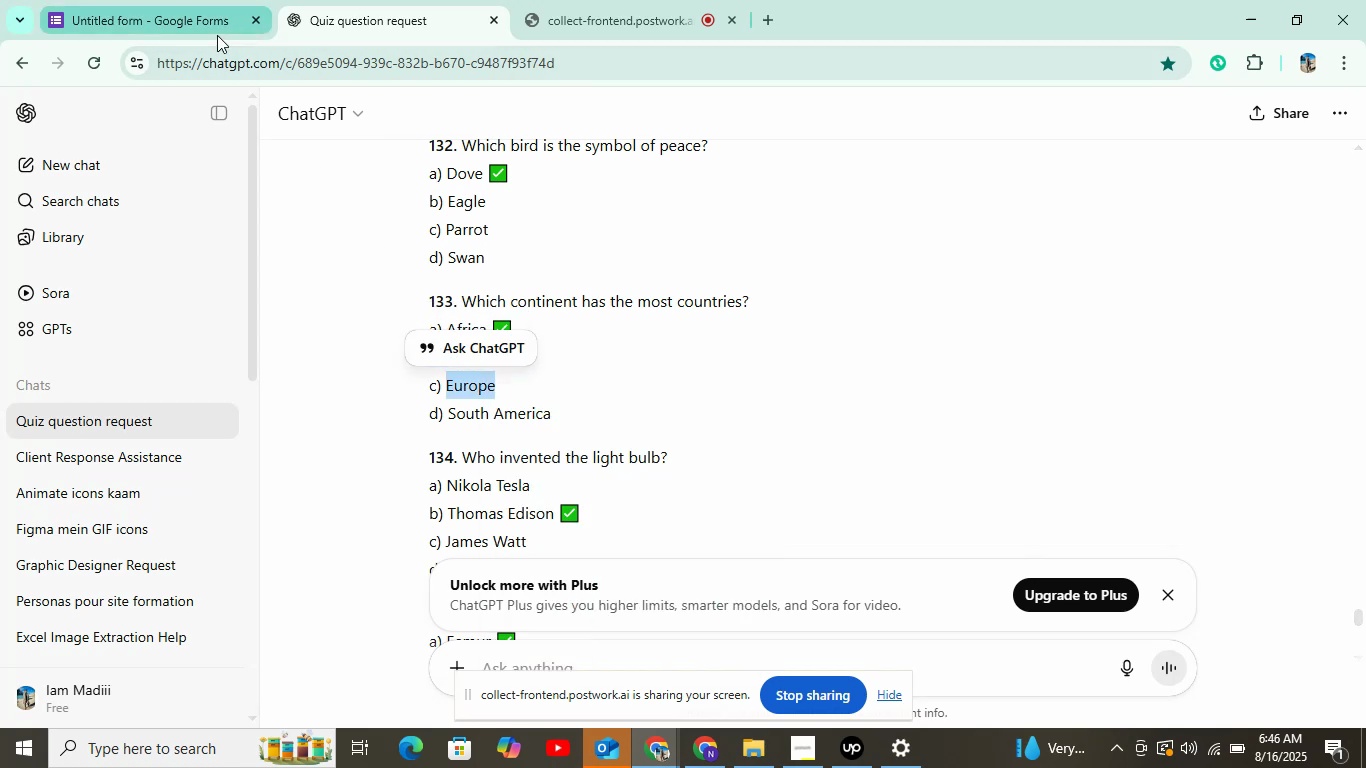 
left_click([217, 35])
 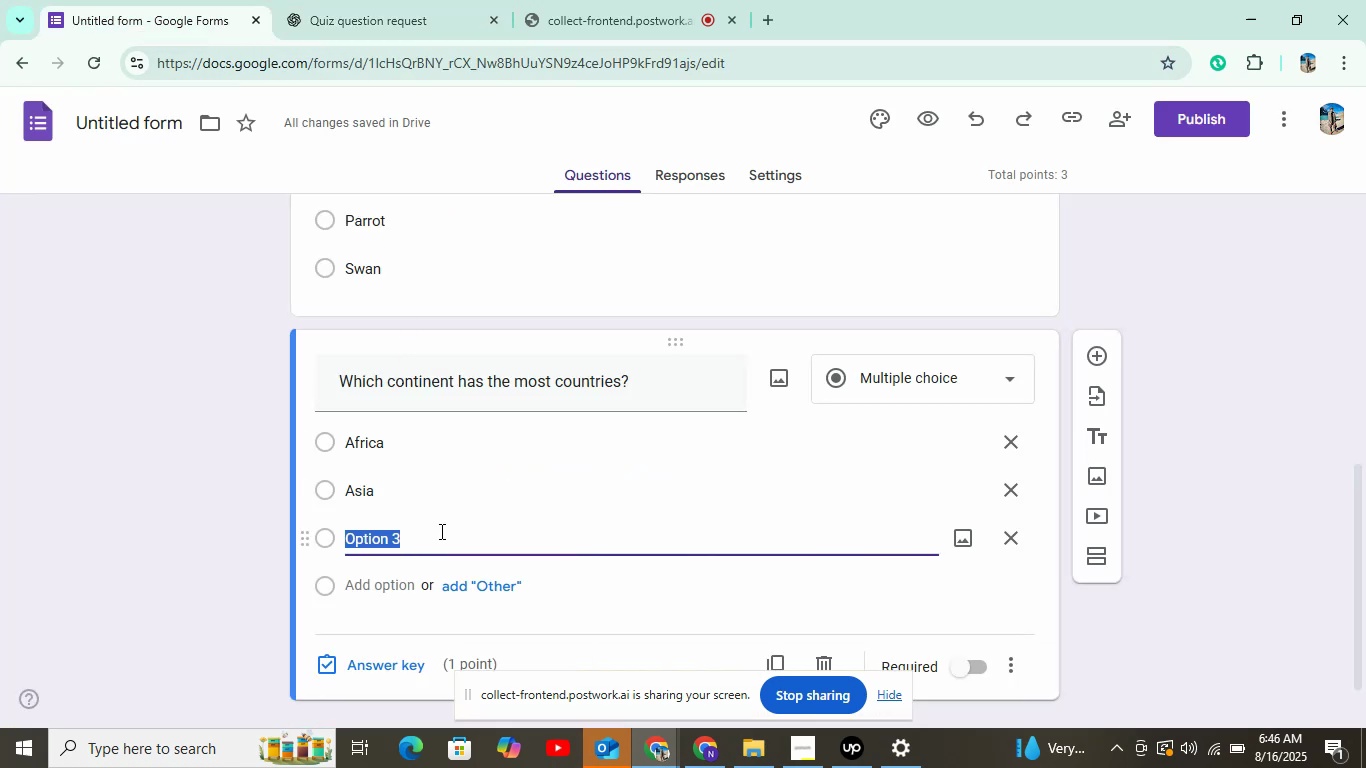 
right_click([440, 531])
 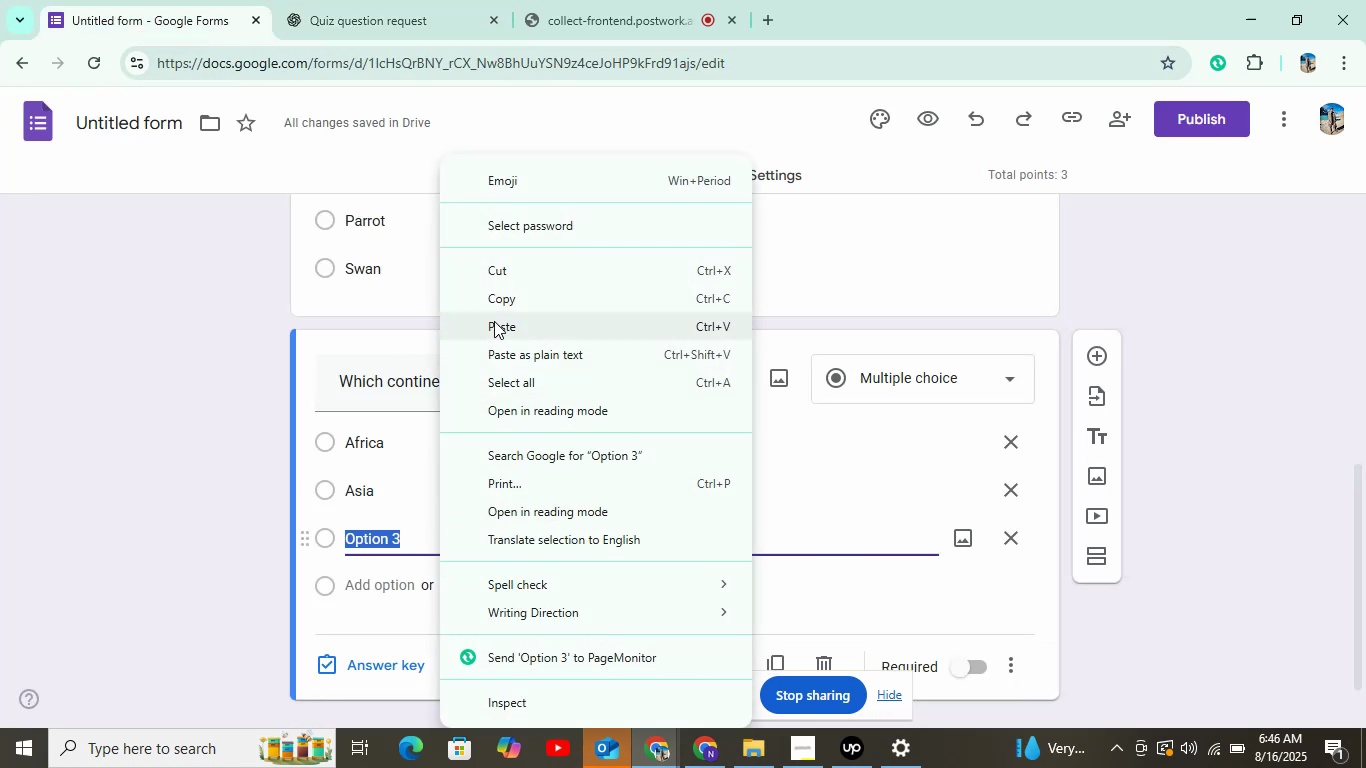 
left_click([494, 322])
 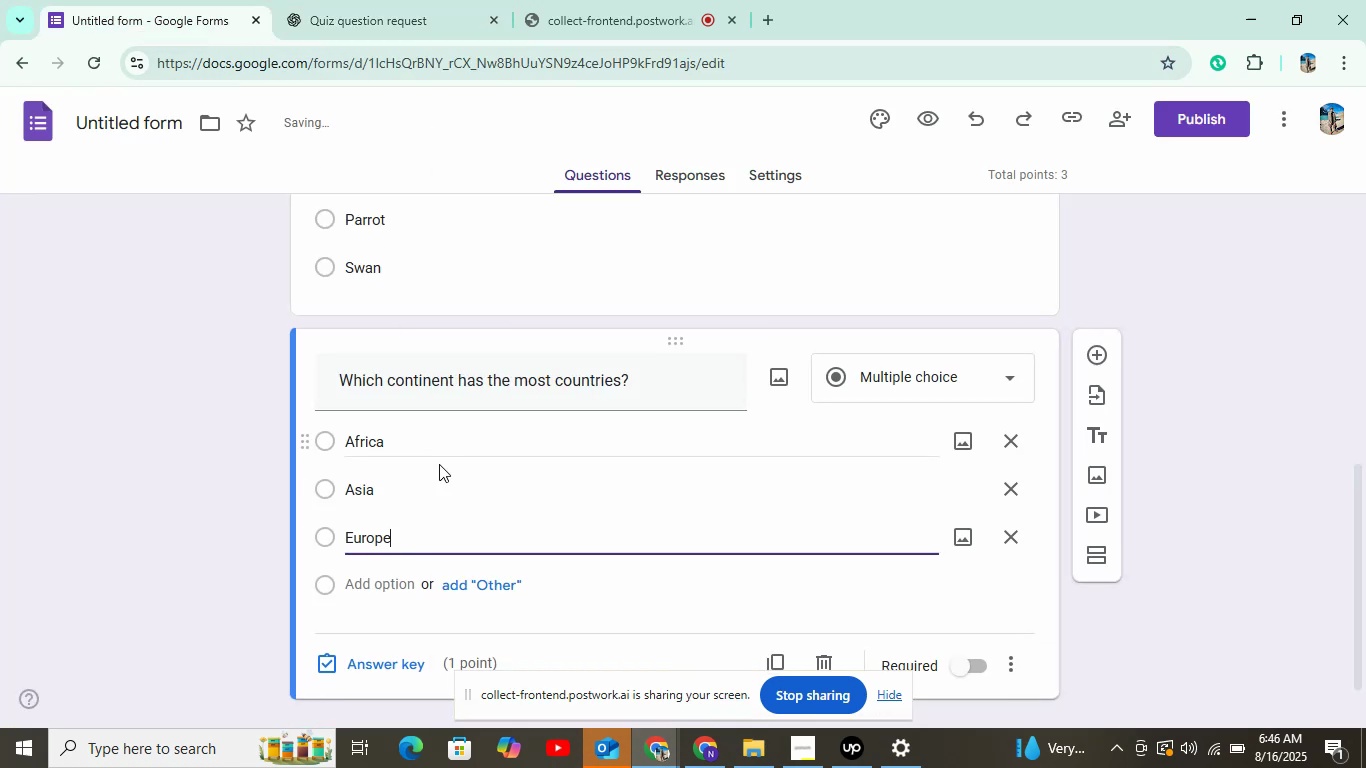 
scroll: coordinate [439, 464], scroll_direction: down, amount: 3.0
 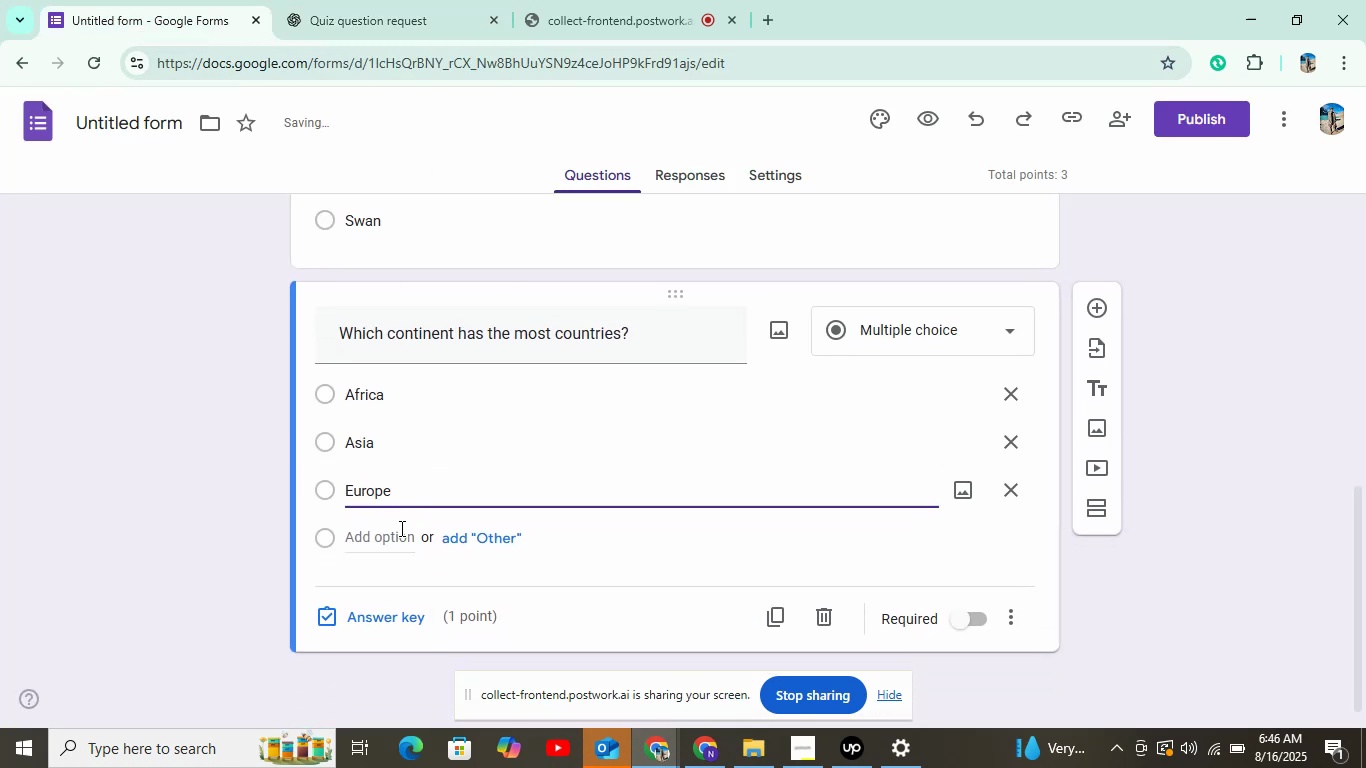 
left_click([400, 528])
 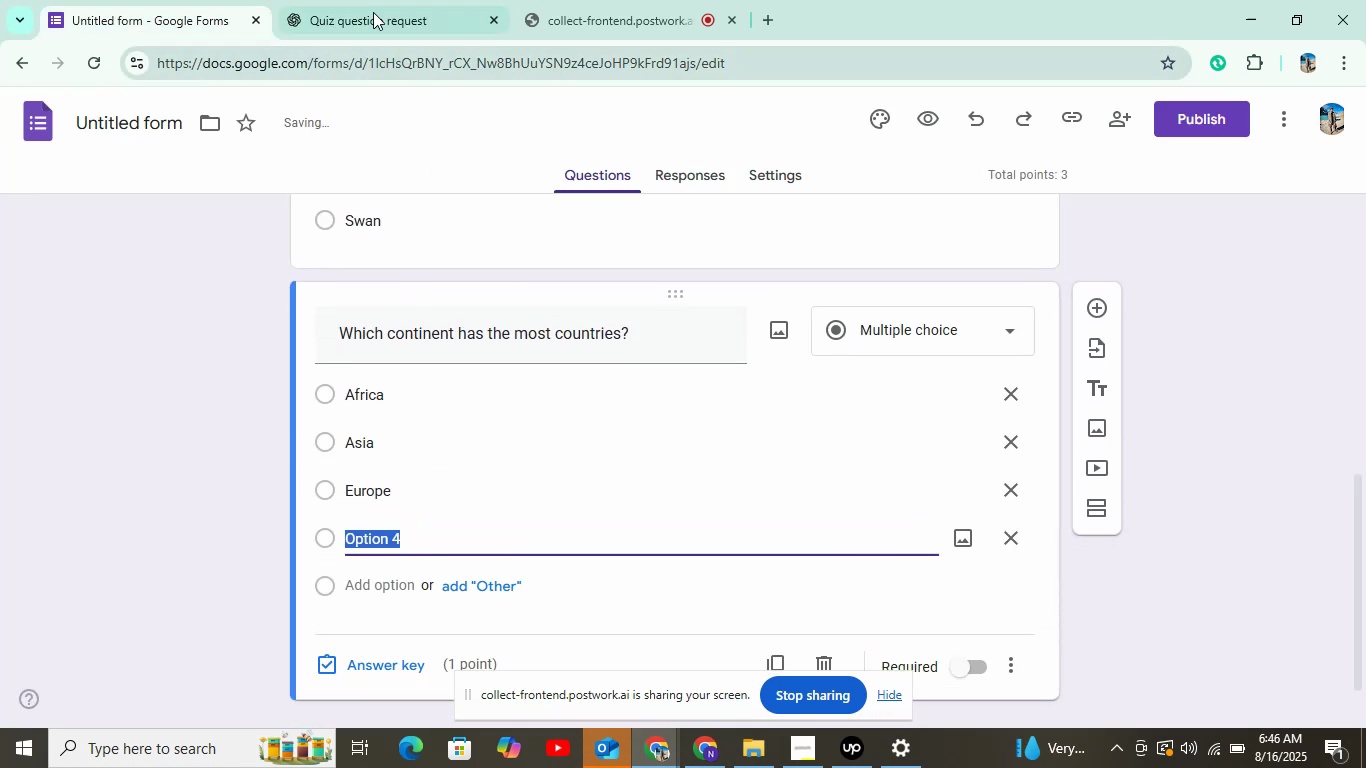 
left_click([370, 2])
 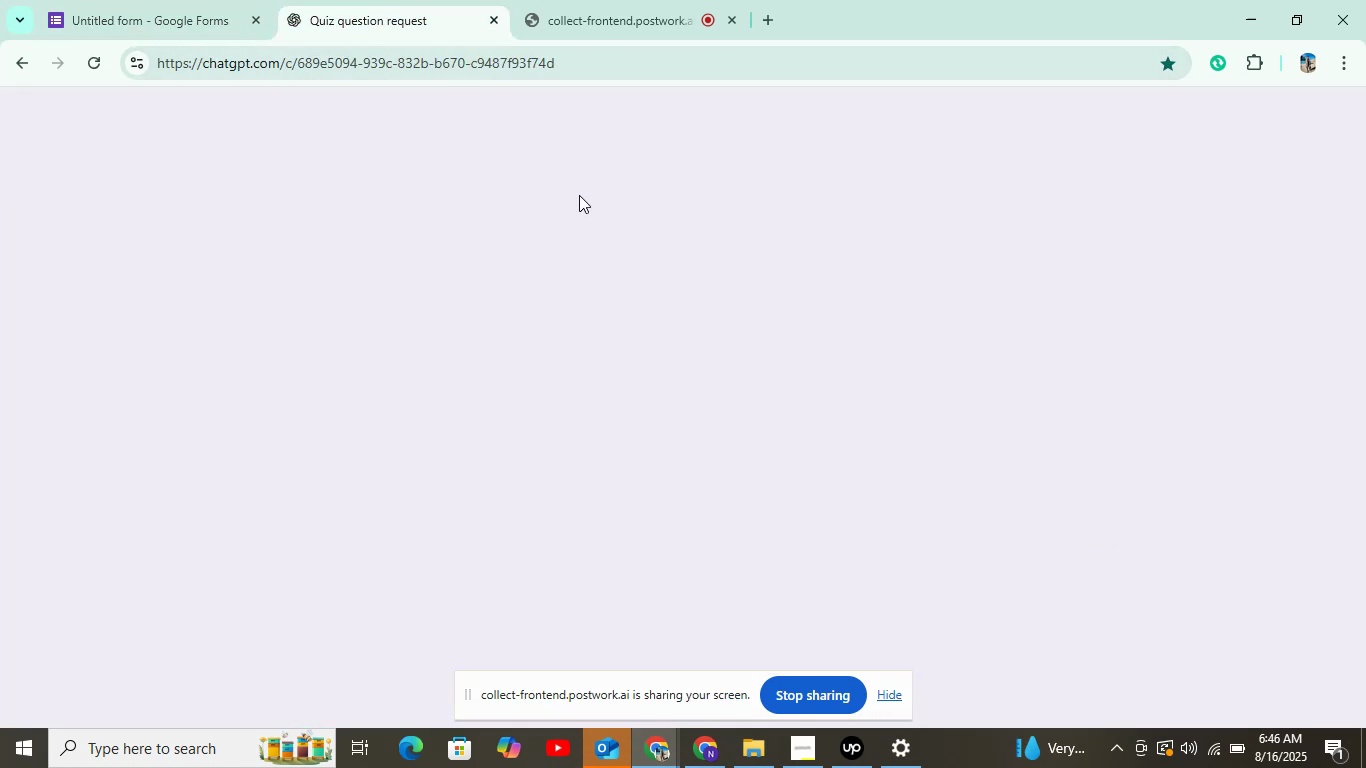 
mouse_move([571, 221])
 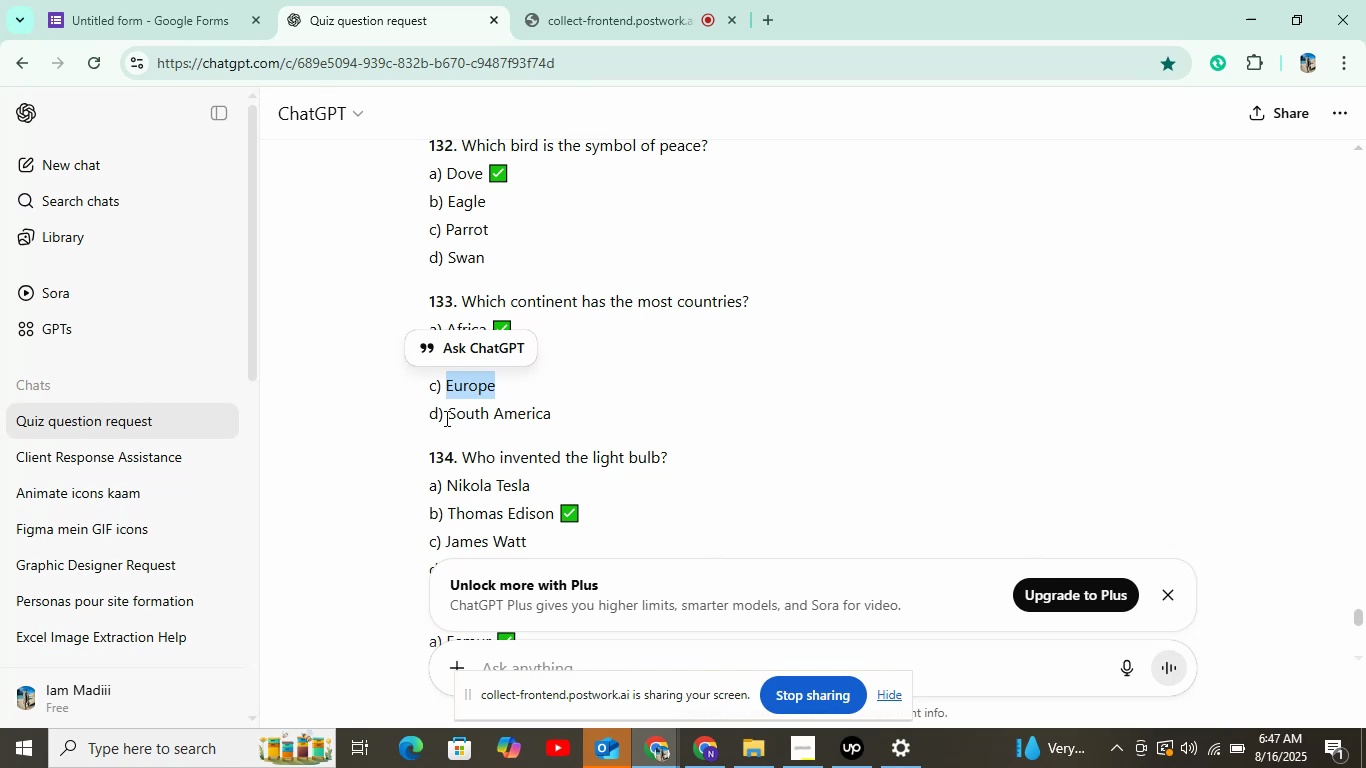 
left_click_drag(start_coordinate=[446, 416], to_coordinate=[604, 421])
 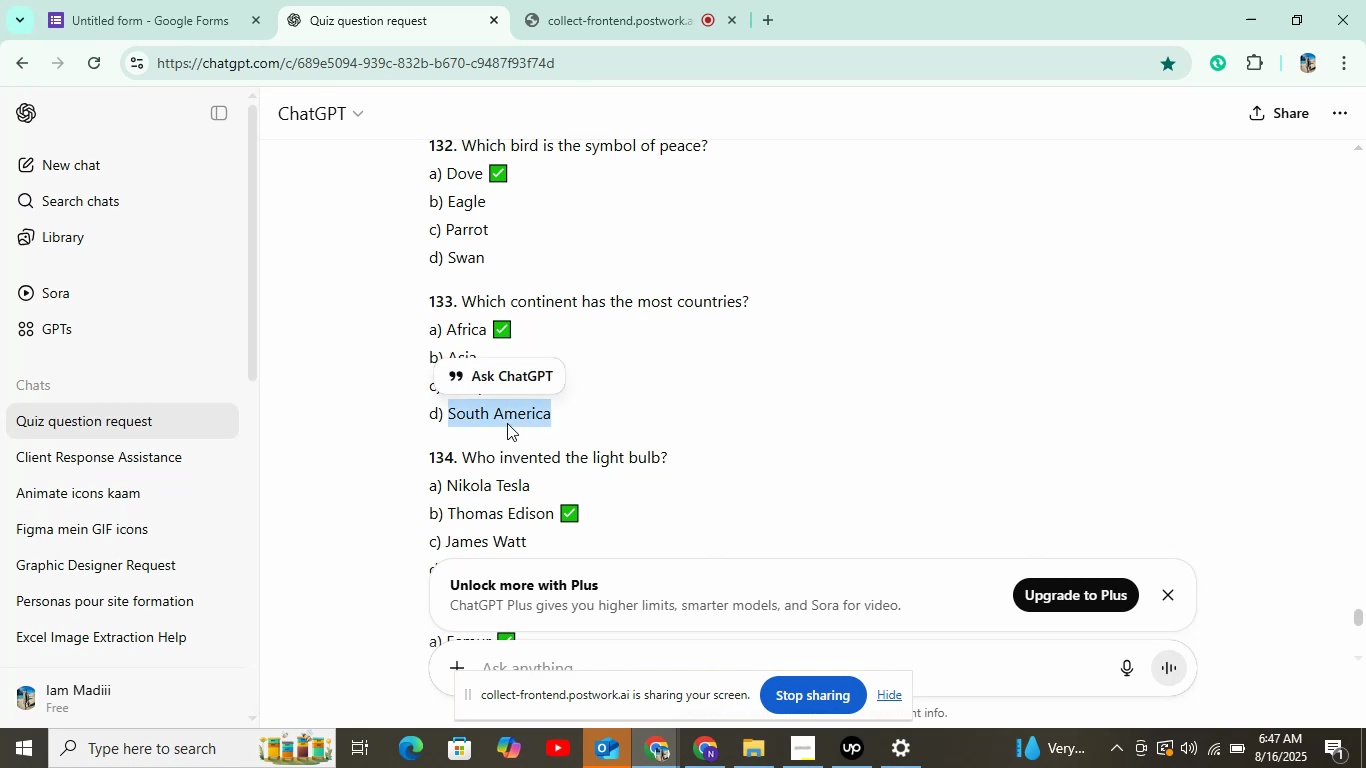 
right_click([507, 423])
 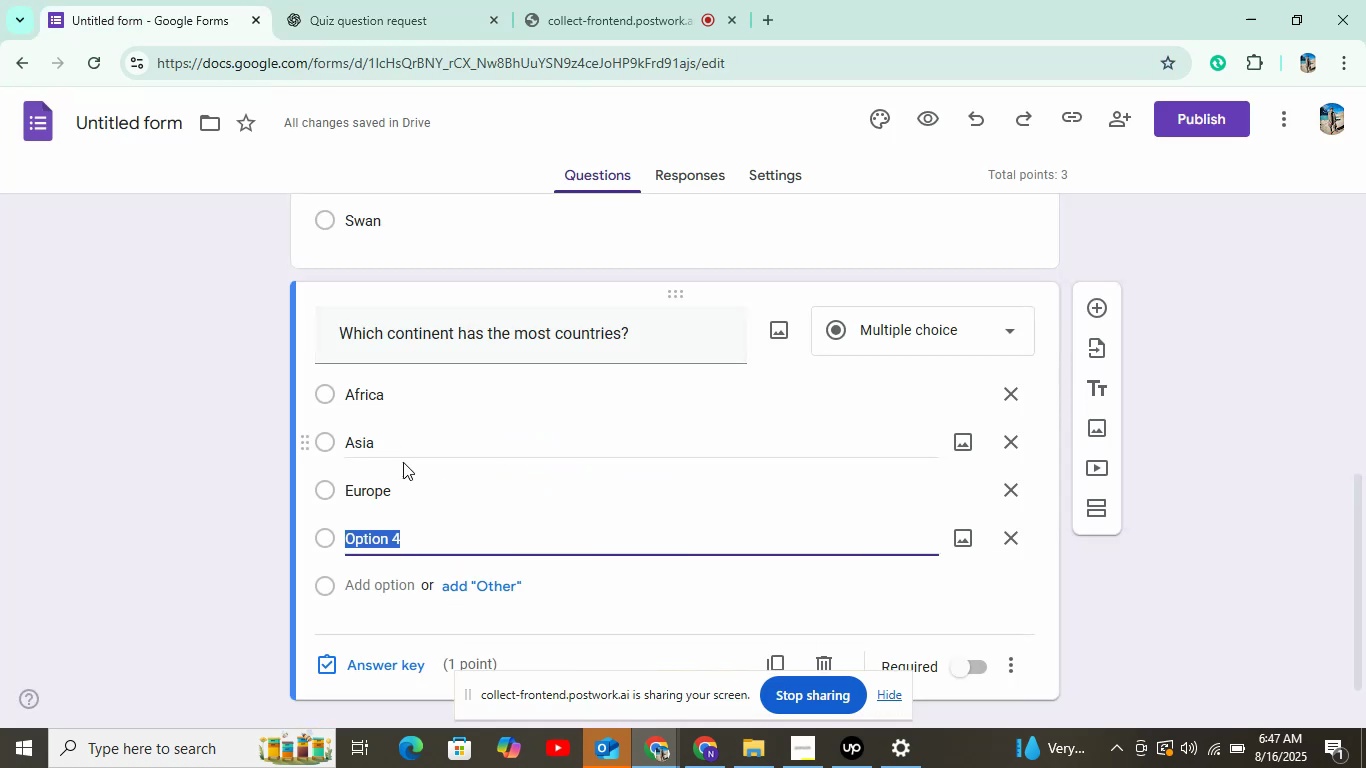 
right_click([413, 535])
 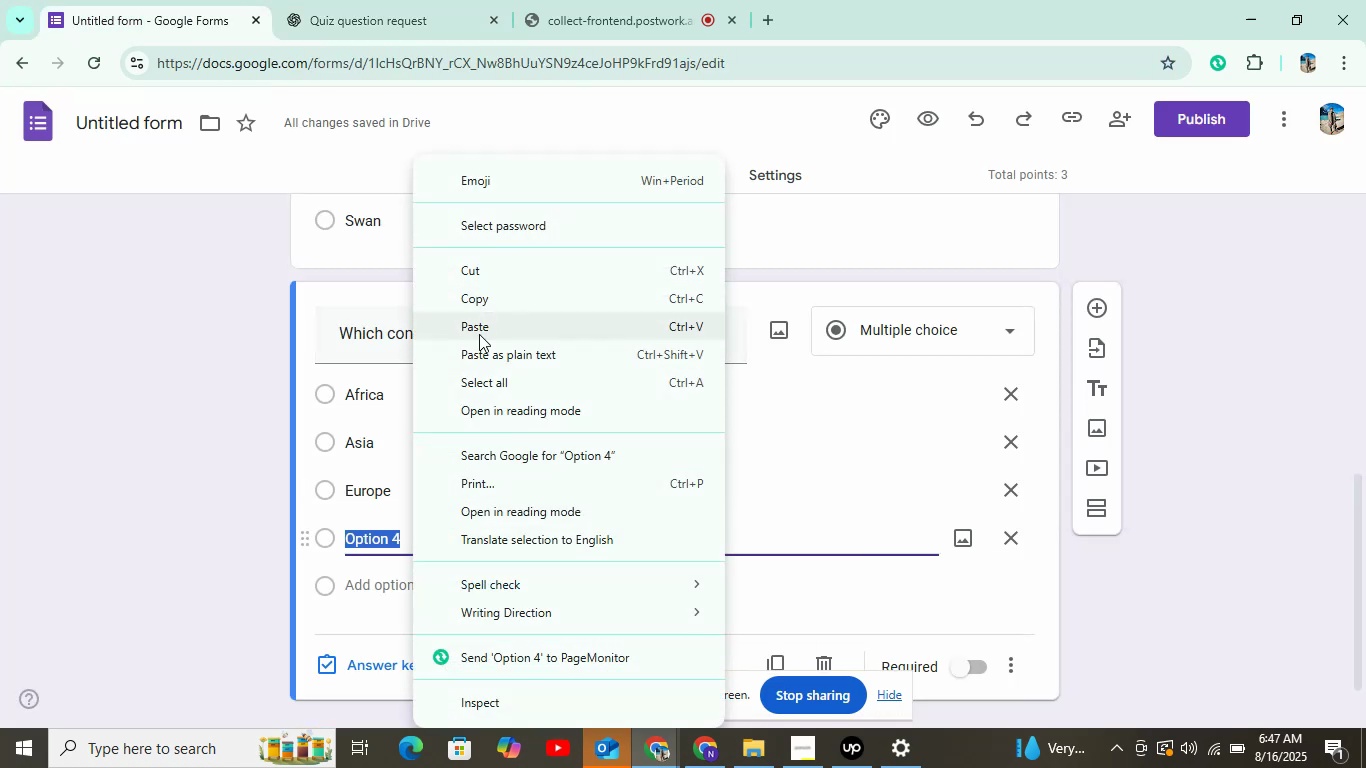 
left_click([479, 334])
 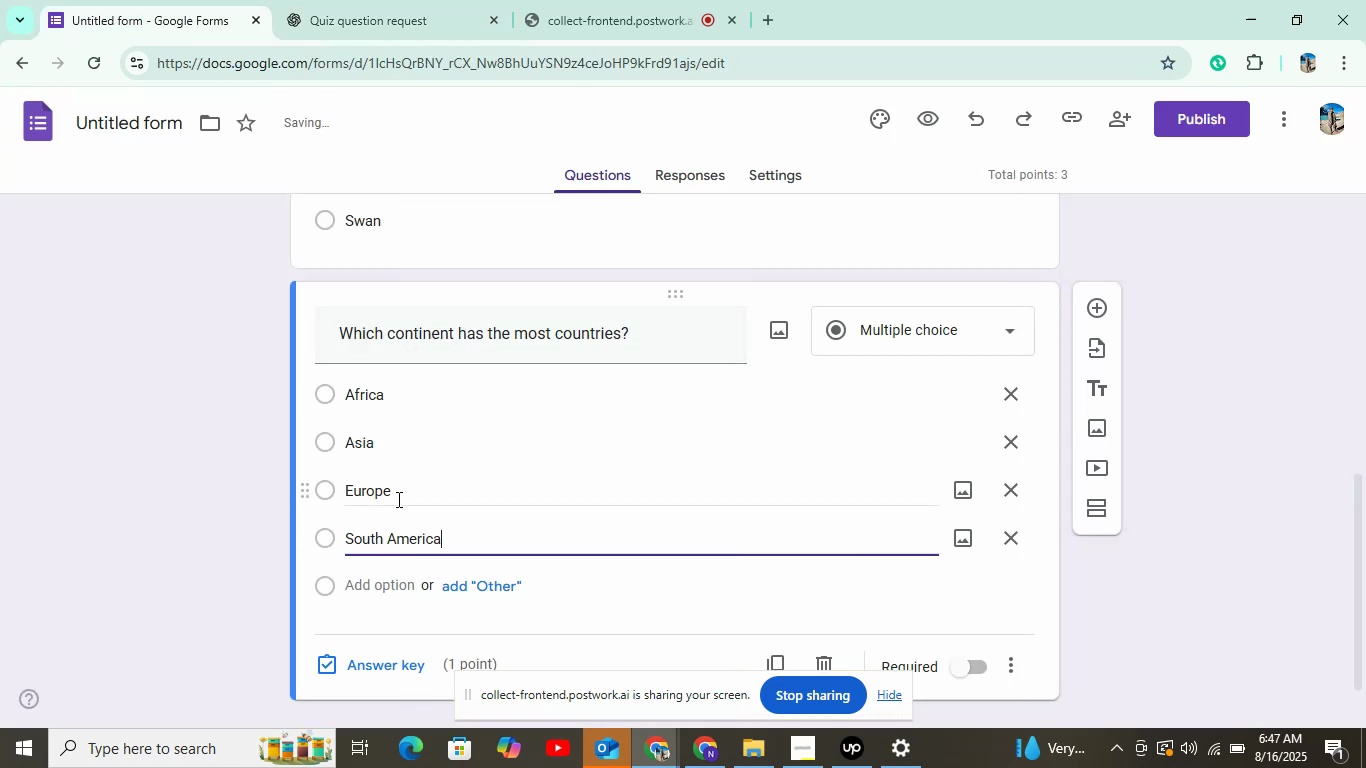 
scroll: coordinate [395, 500], scroll_direction: down, amount: 3.0
 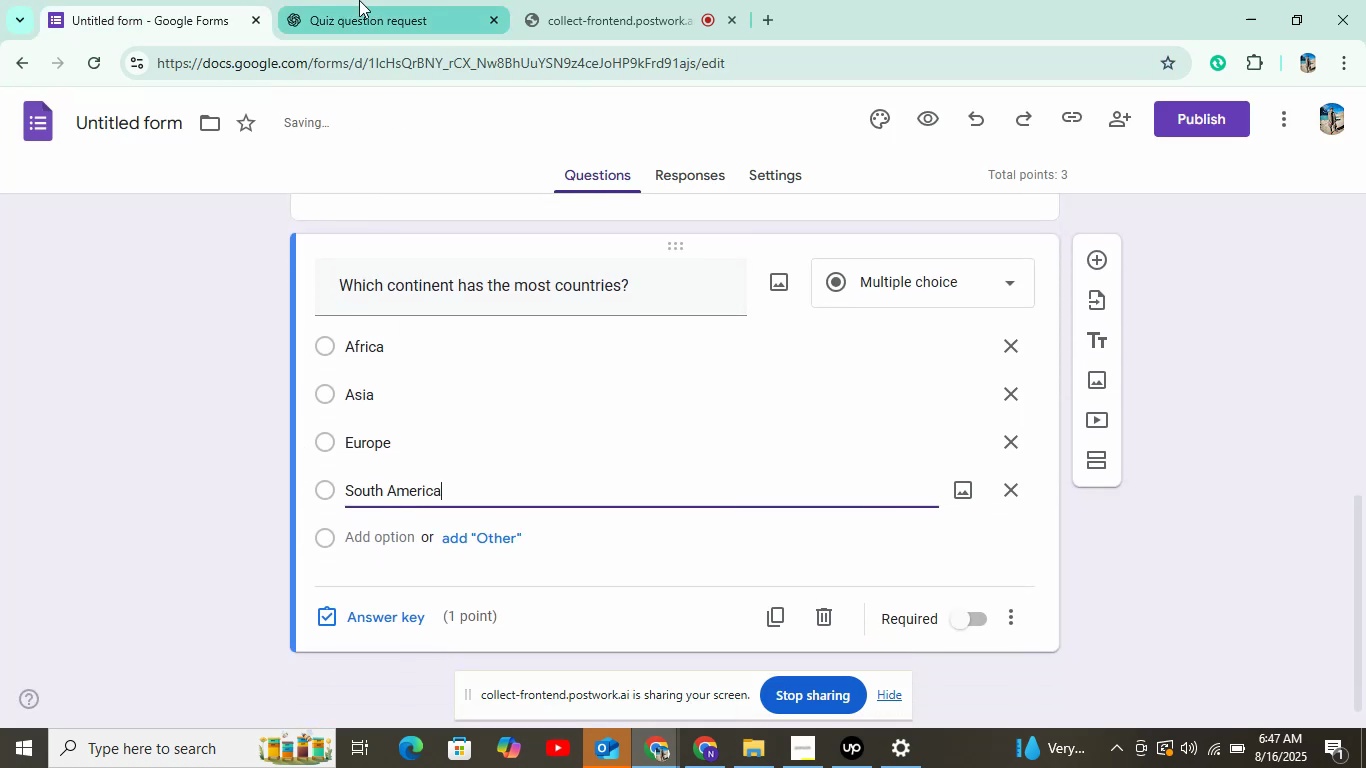 
left_click([359, 0])
 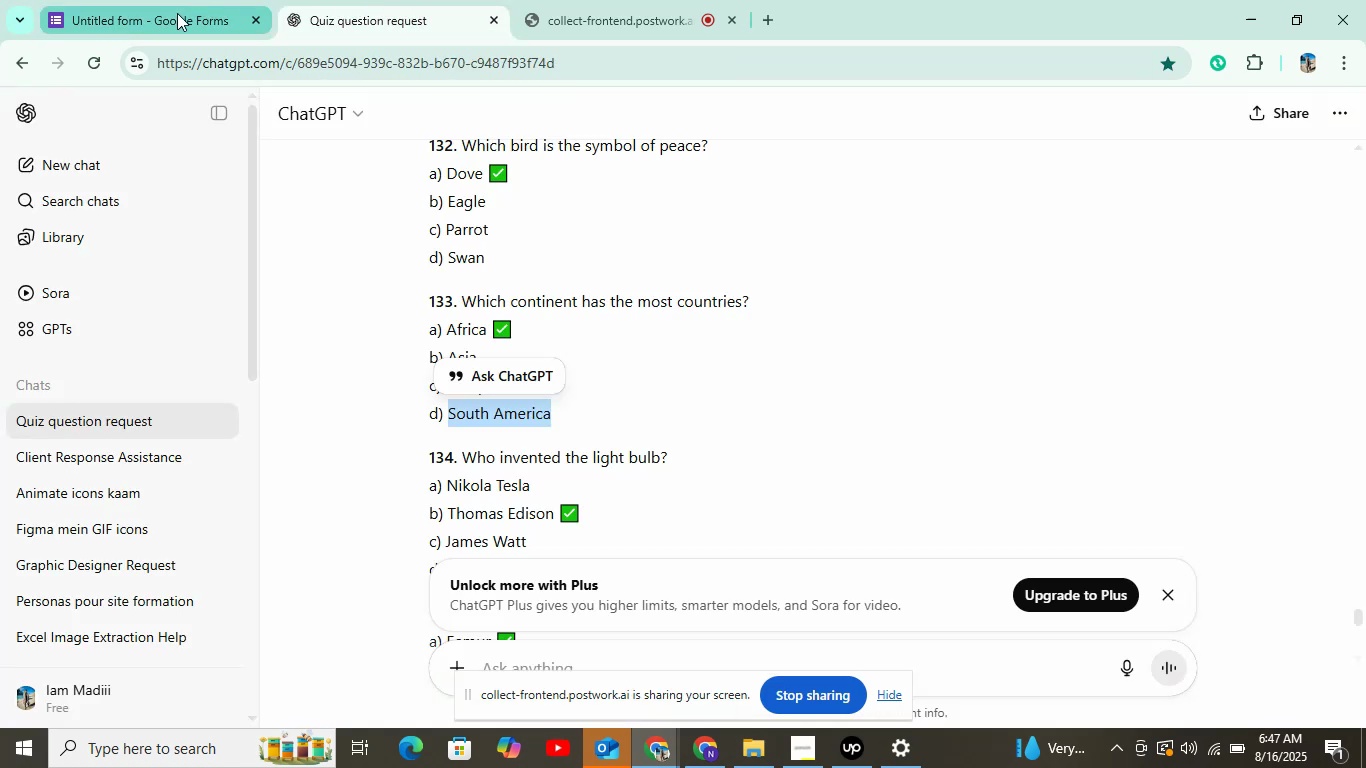 
left_click([177, 13])
 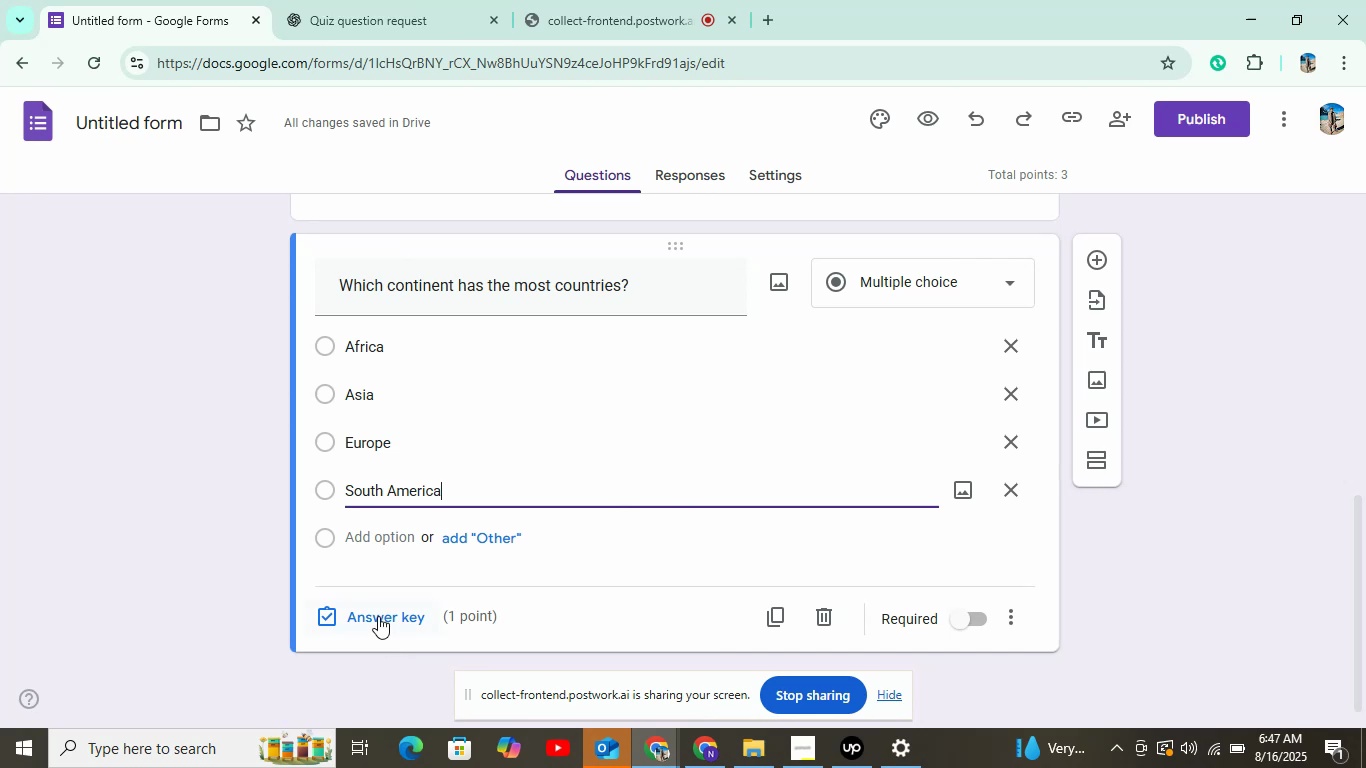 
left_click([378, 615])
 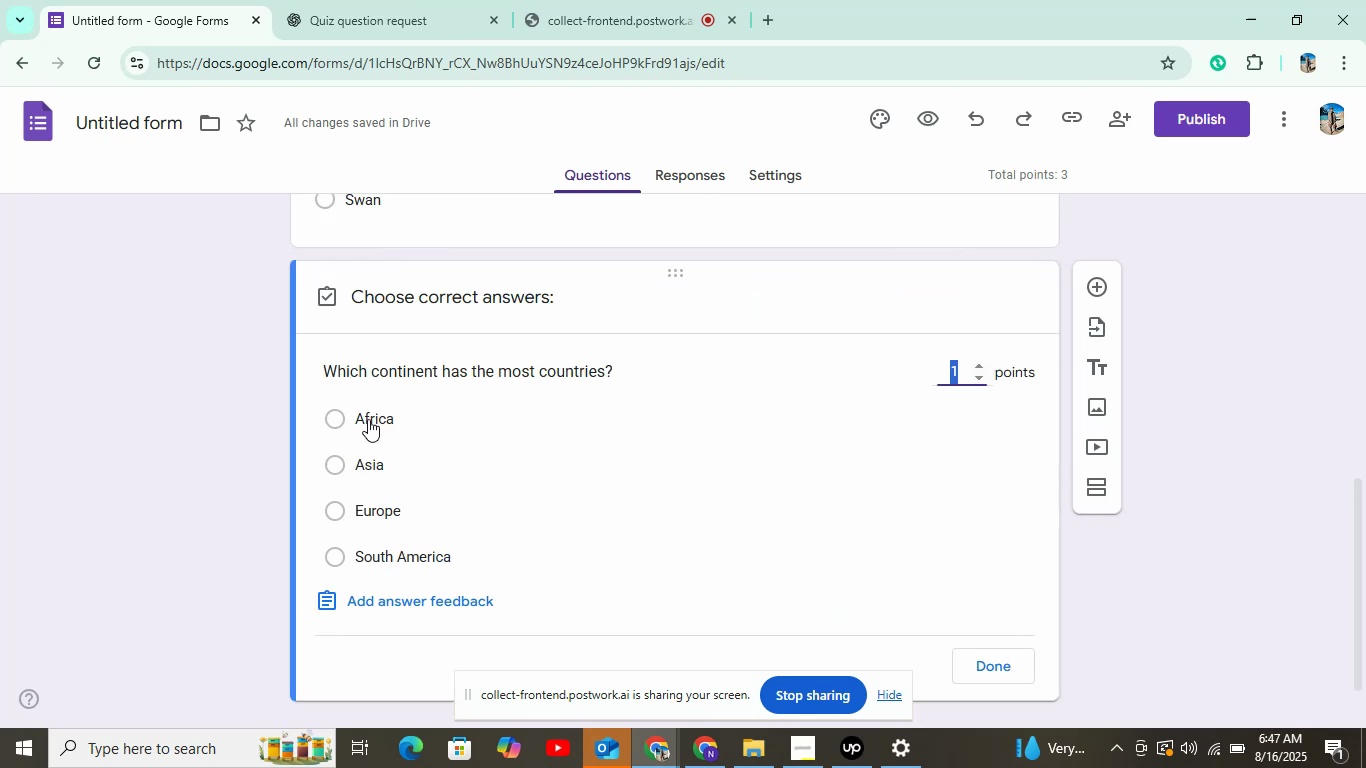 
left_click([368, 419])
 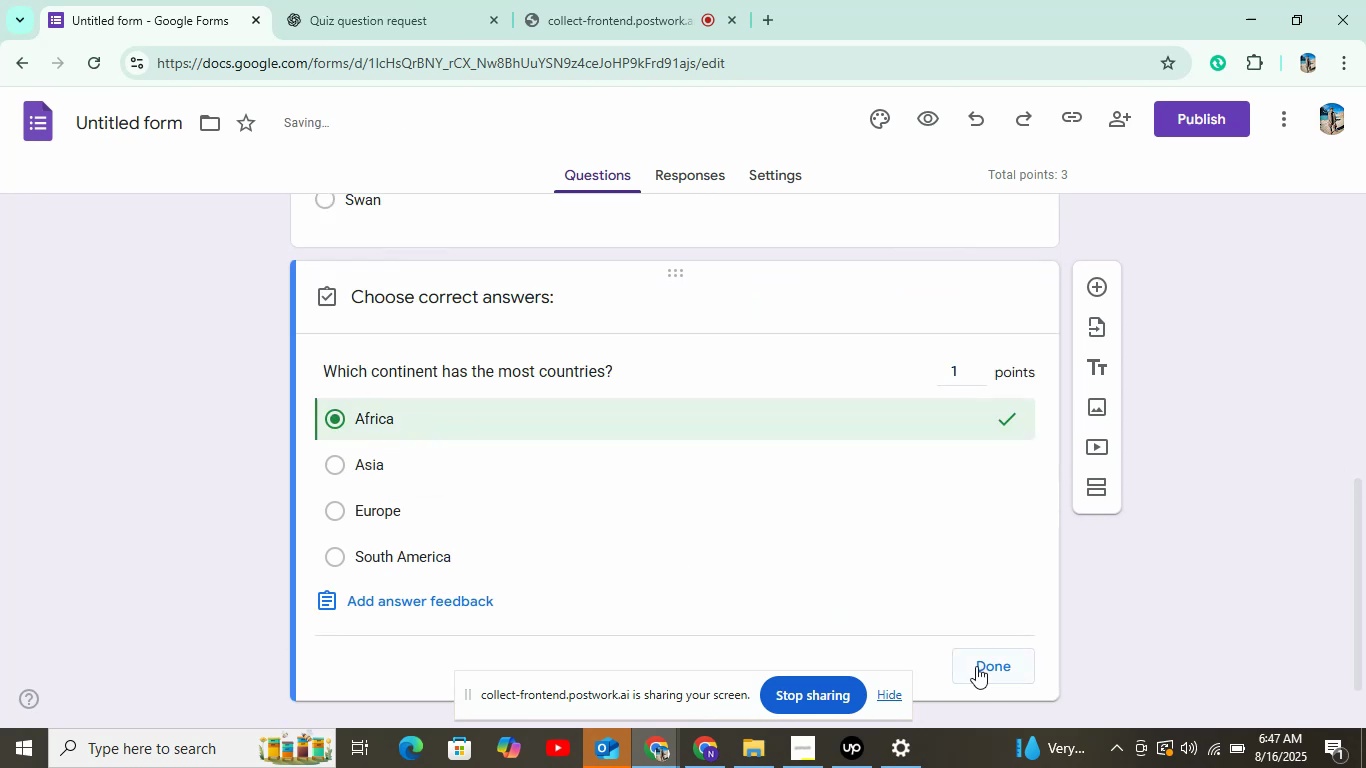 
left_click([976, 666])
 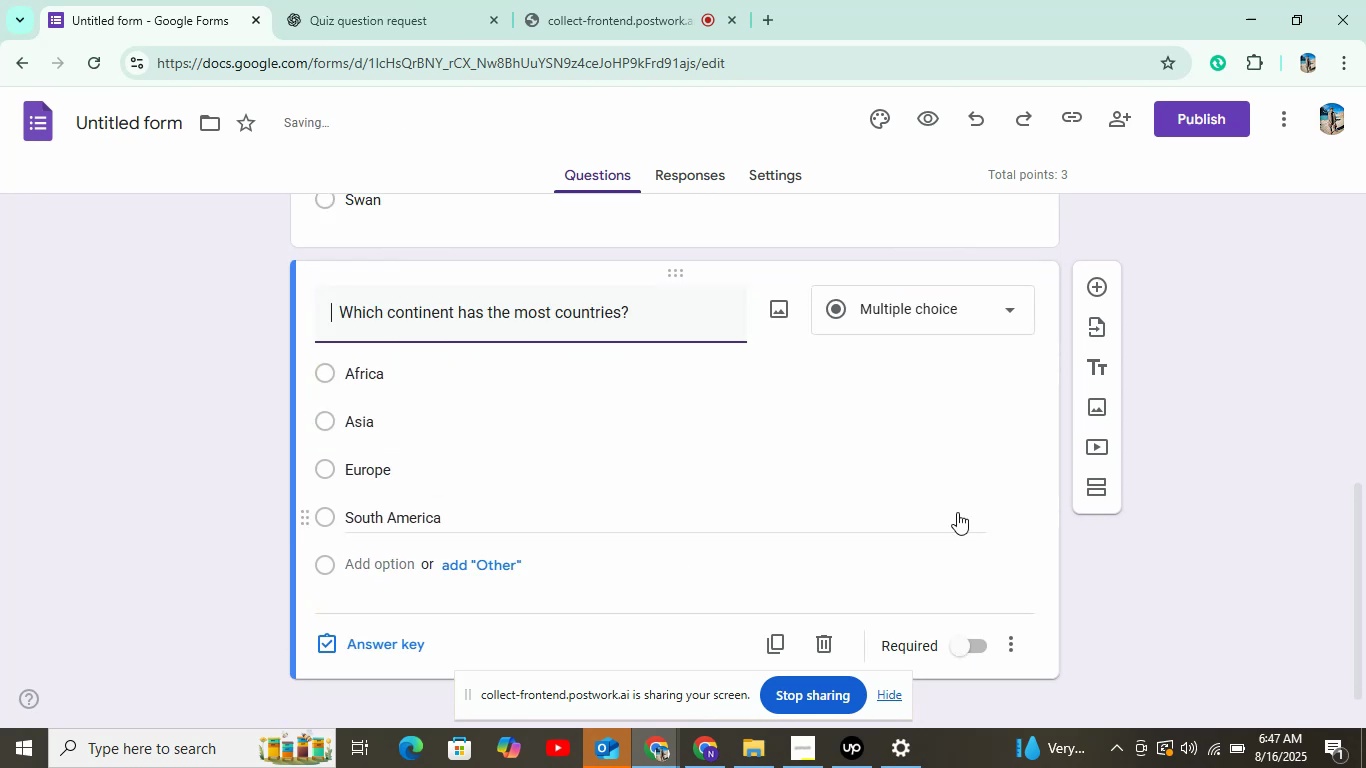 
scroll: coordinate [956, 521], scroll_direction: down, amount: 3.0
 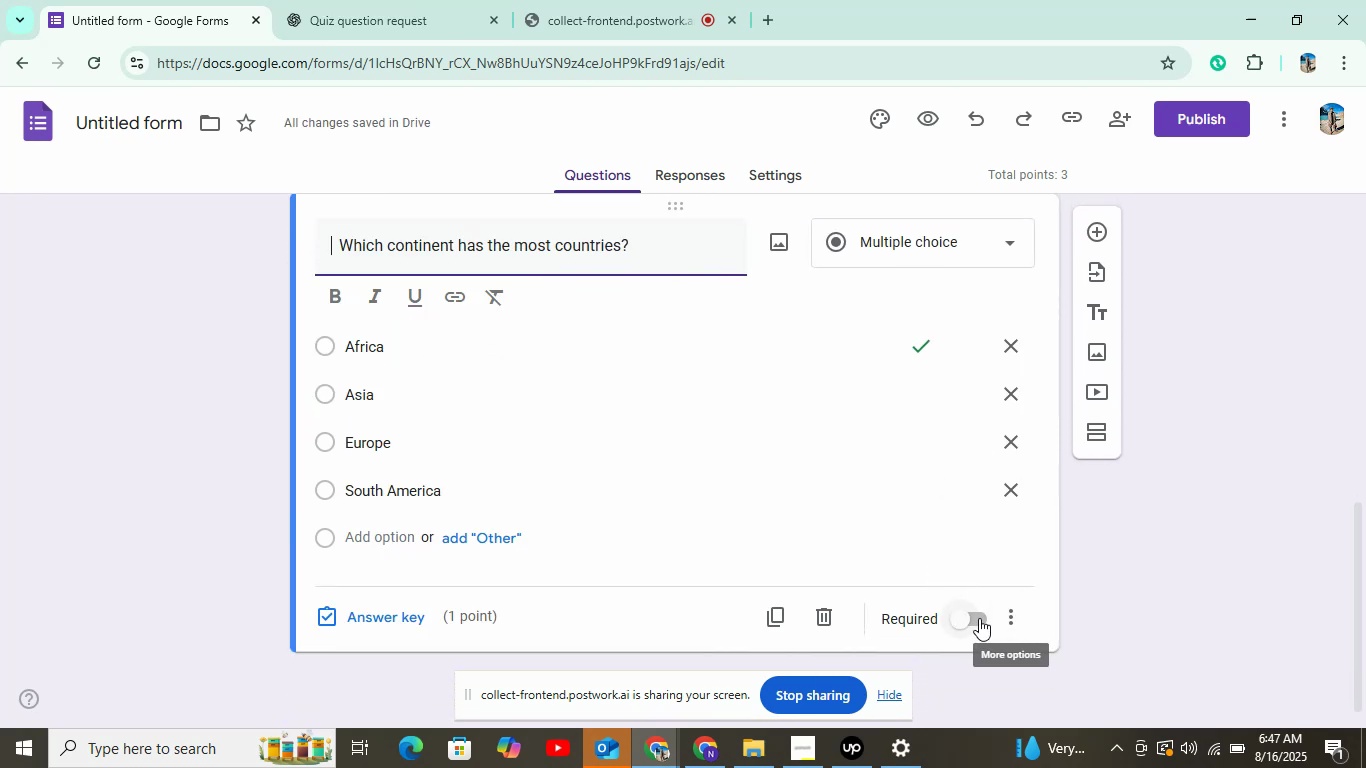 
left_click([979, 618])
 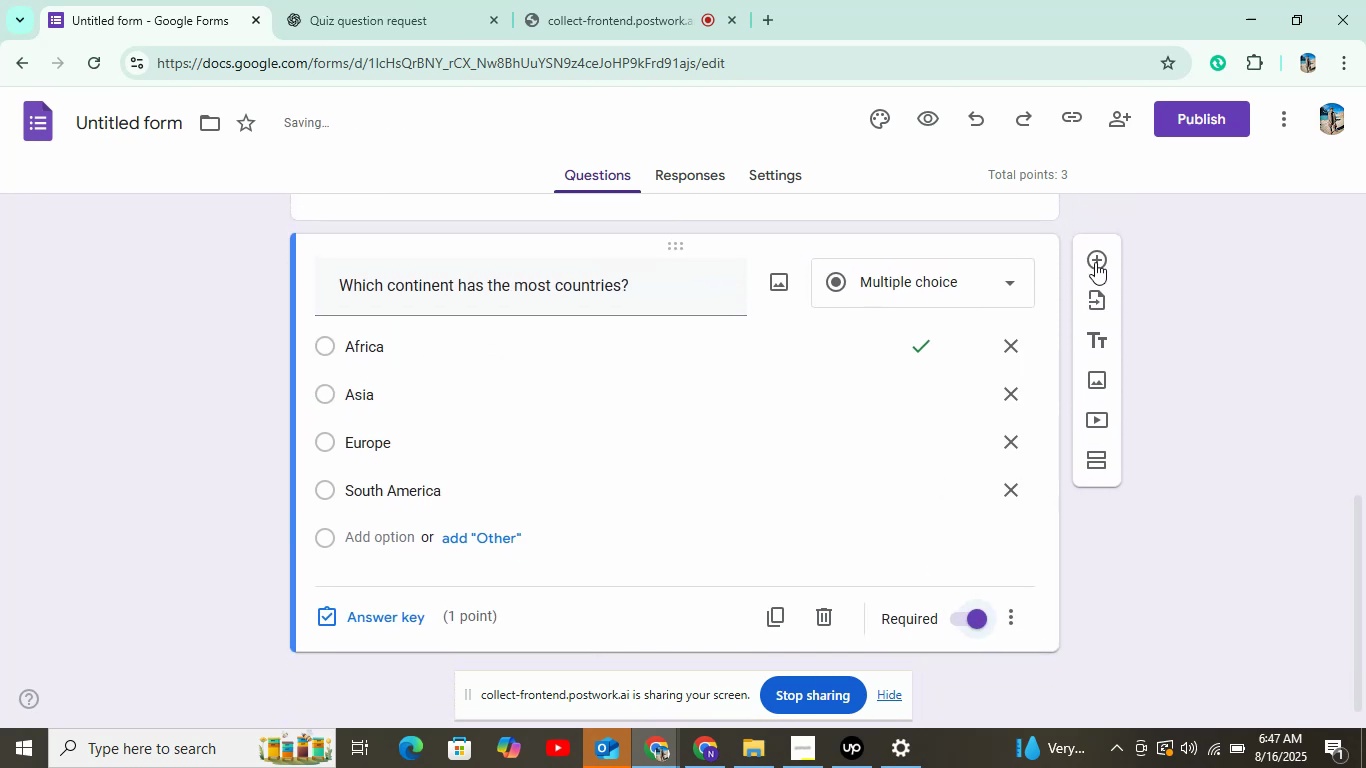 
left_click([1095, 262])
 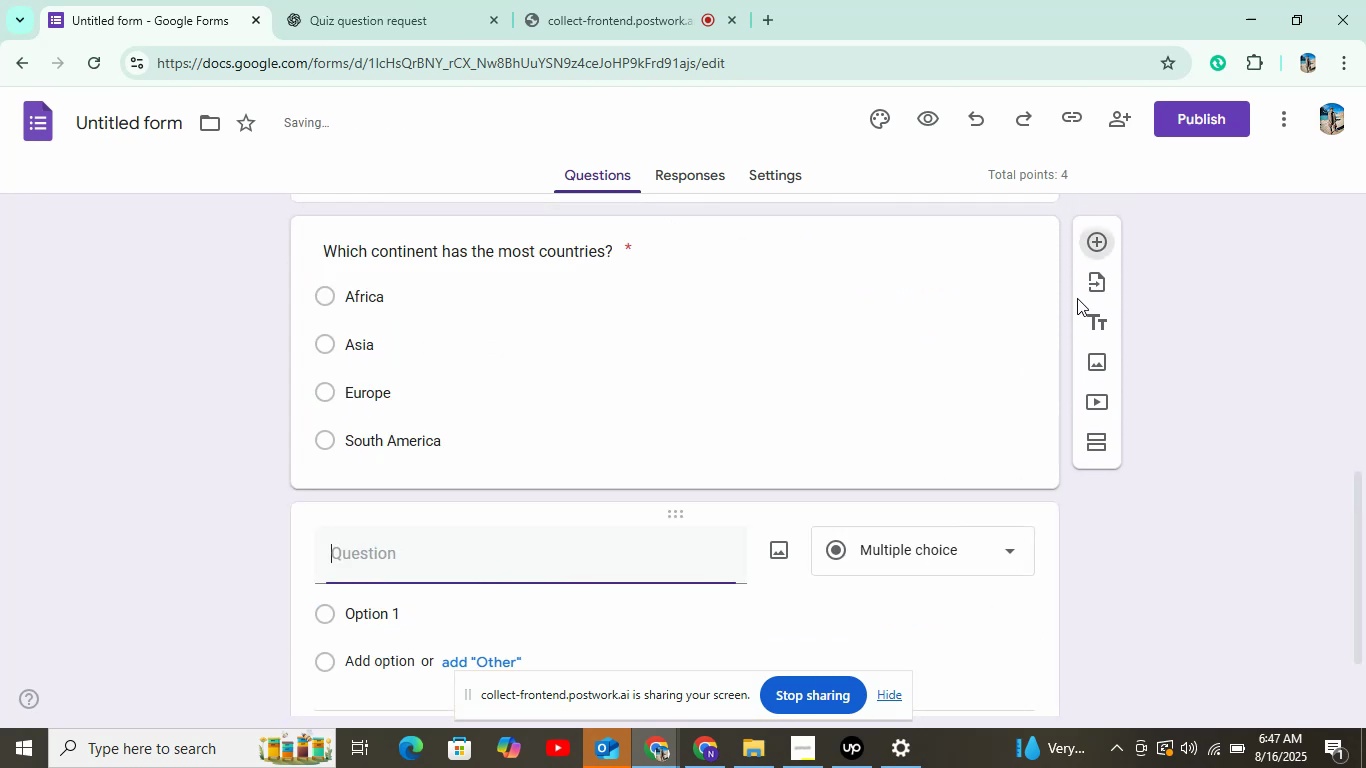 
scroll: coordinate [534, 209], scroll_direction: down, amount: 7.0
 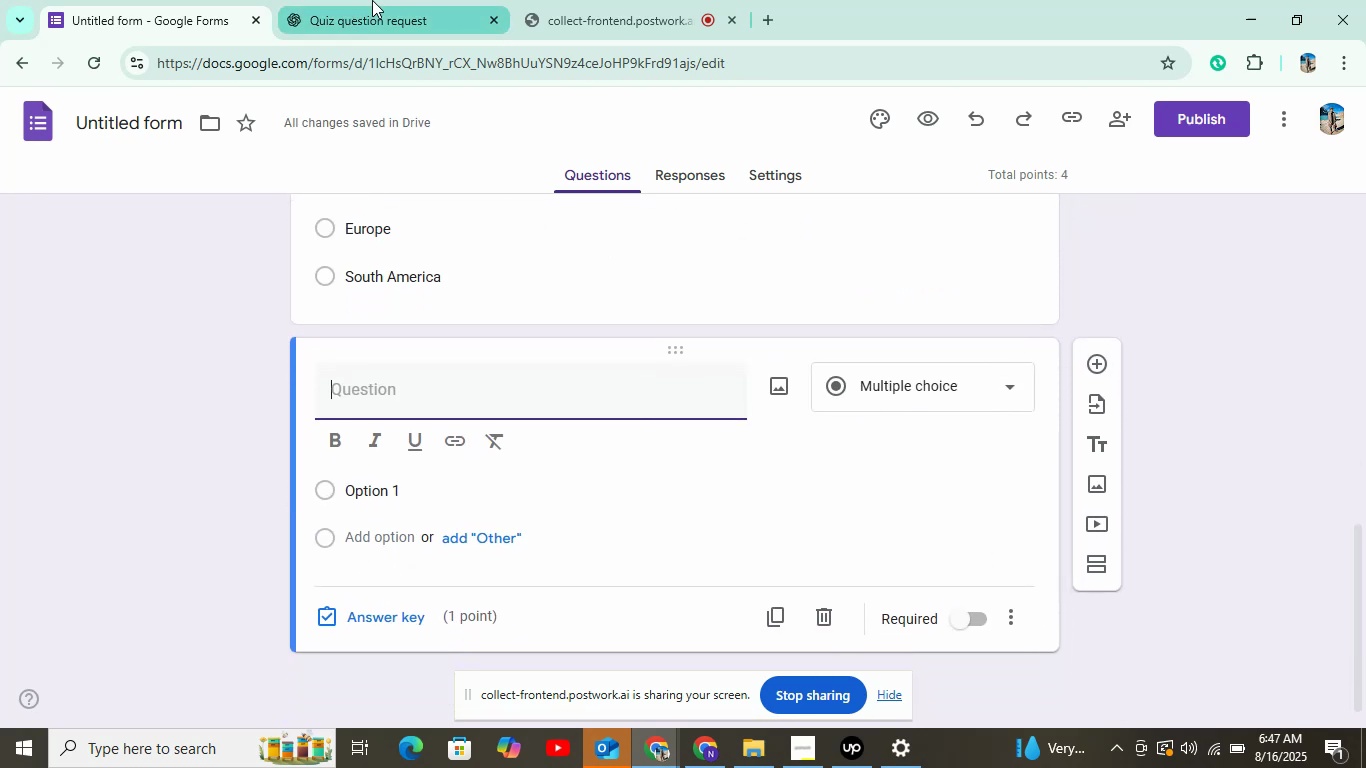 
left_click([372, 0])
 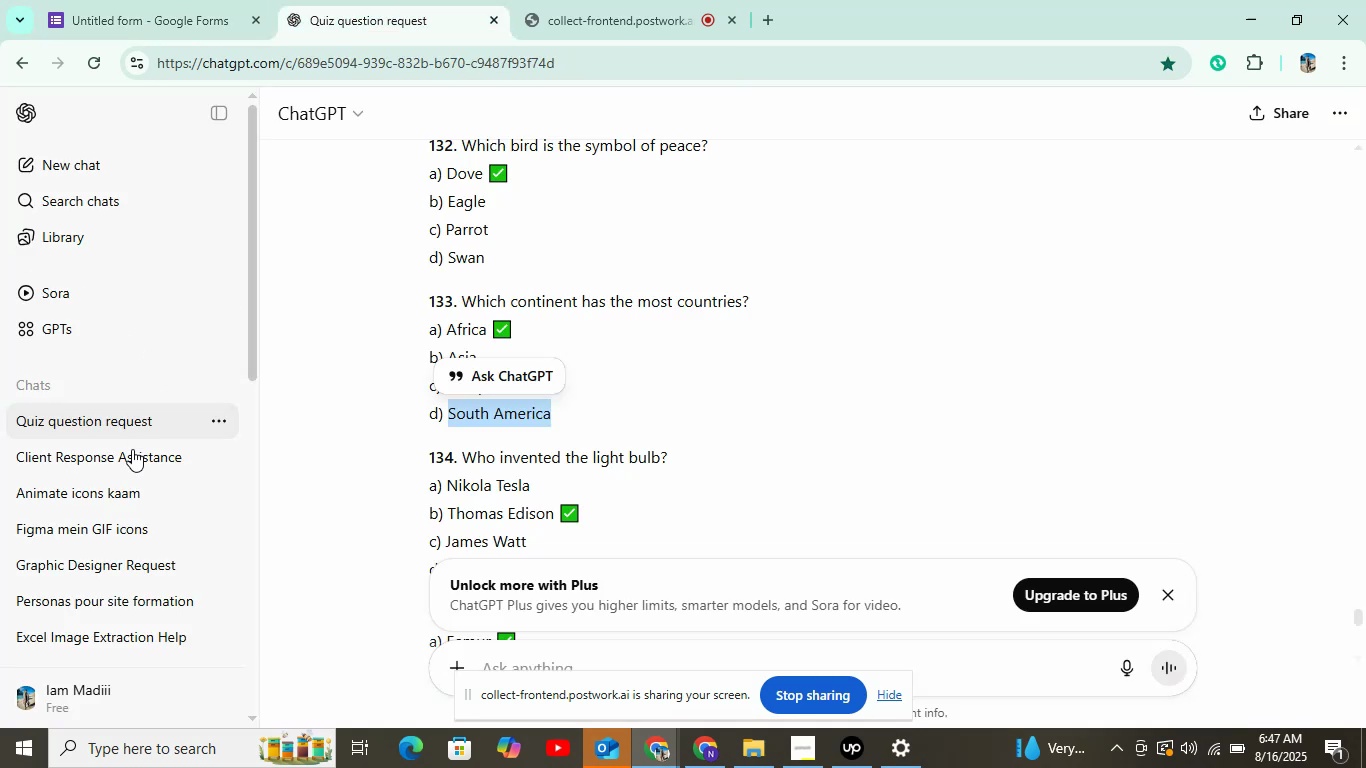 
scroll: coordinate [503, 508], scroll_direction: down, amount: 2.0
 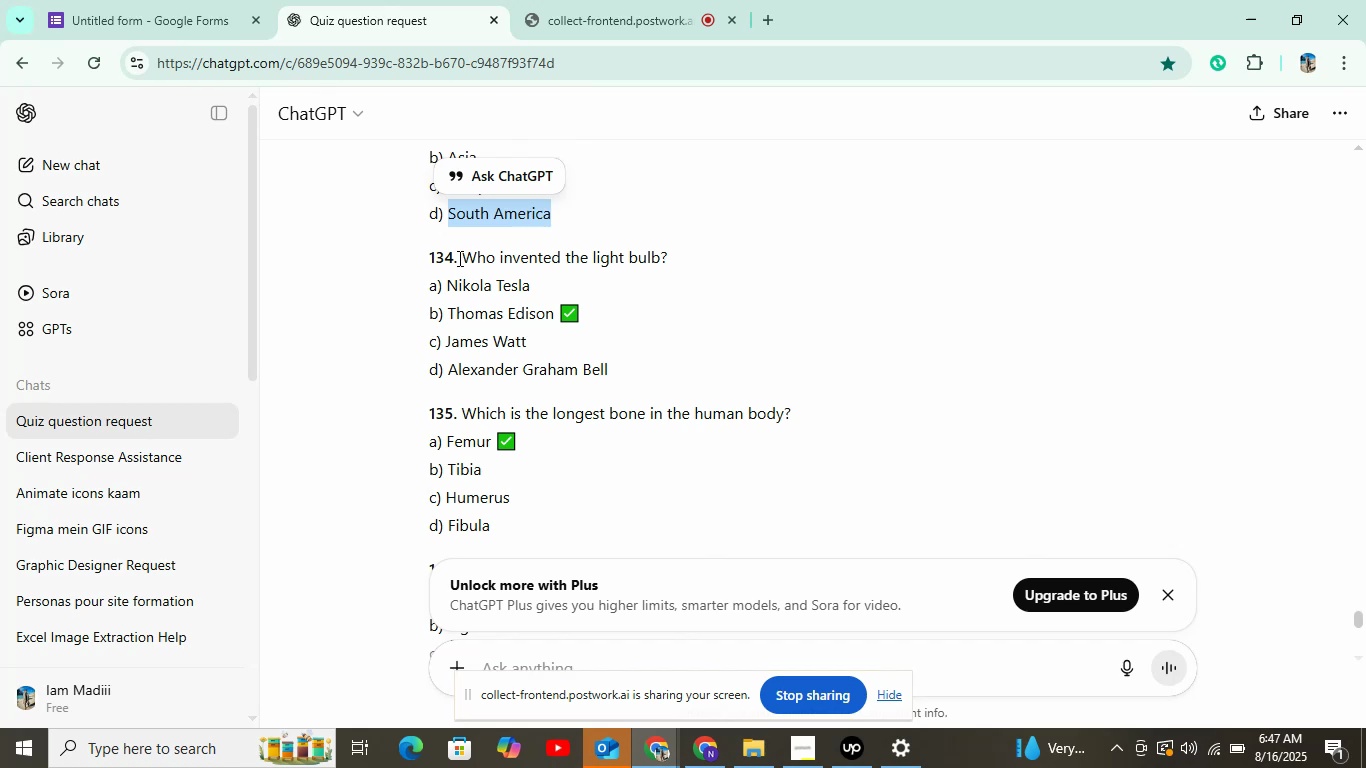 
left_click_drag(start_coordinate=[458, 255], to_coordinate=[700, 265])
 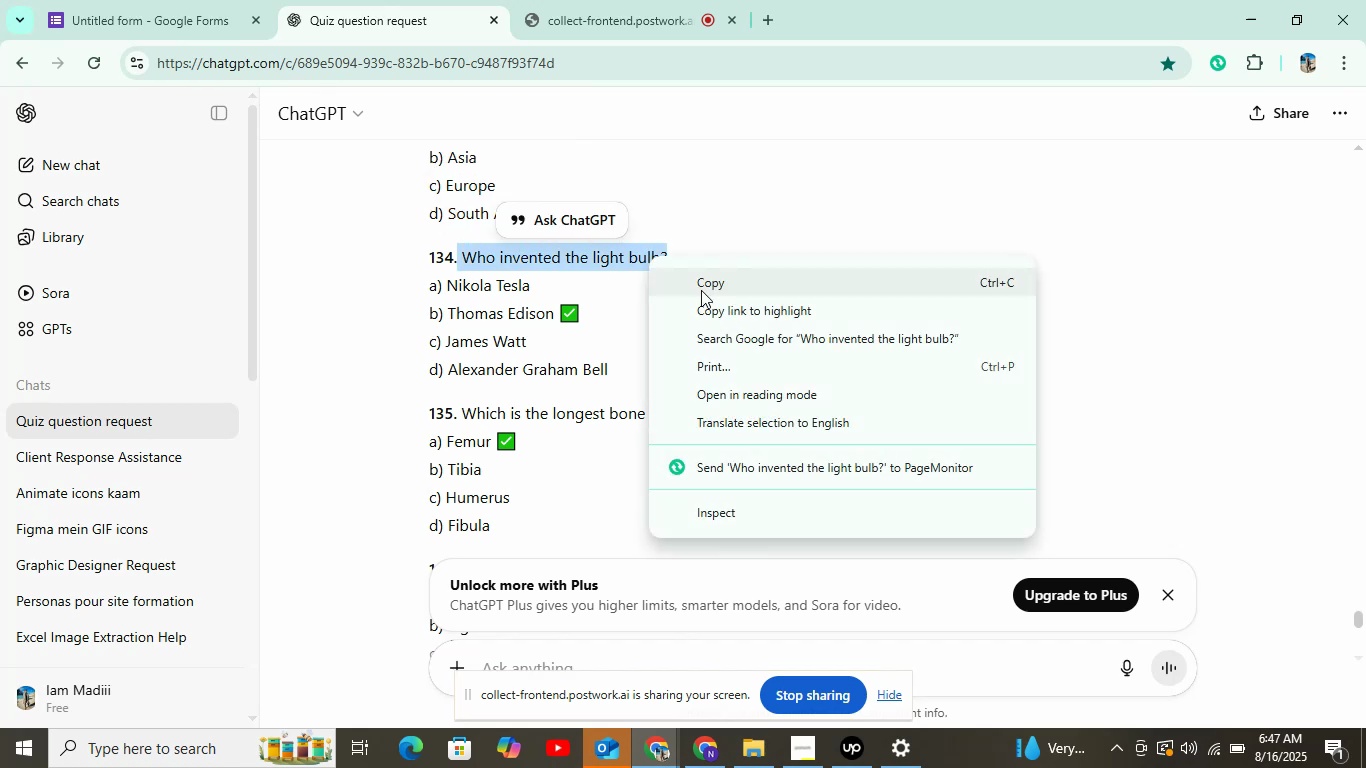 
left_click([701, 290])
 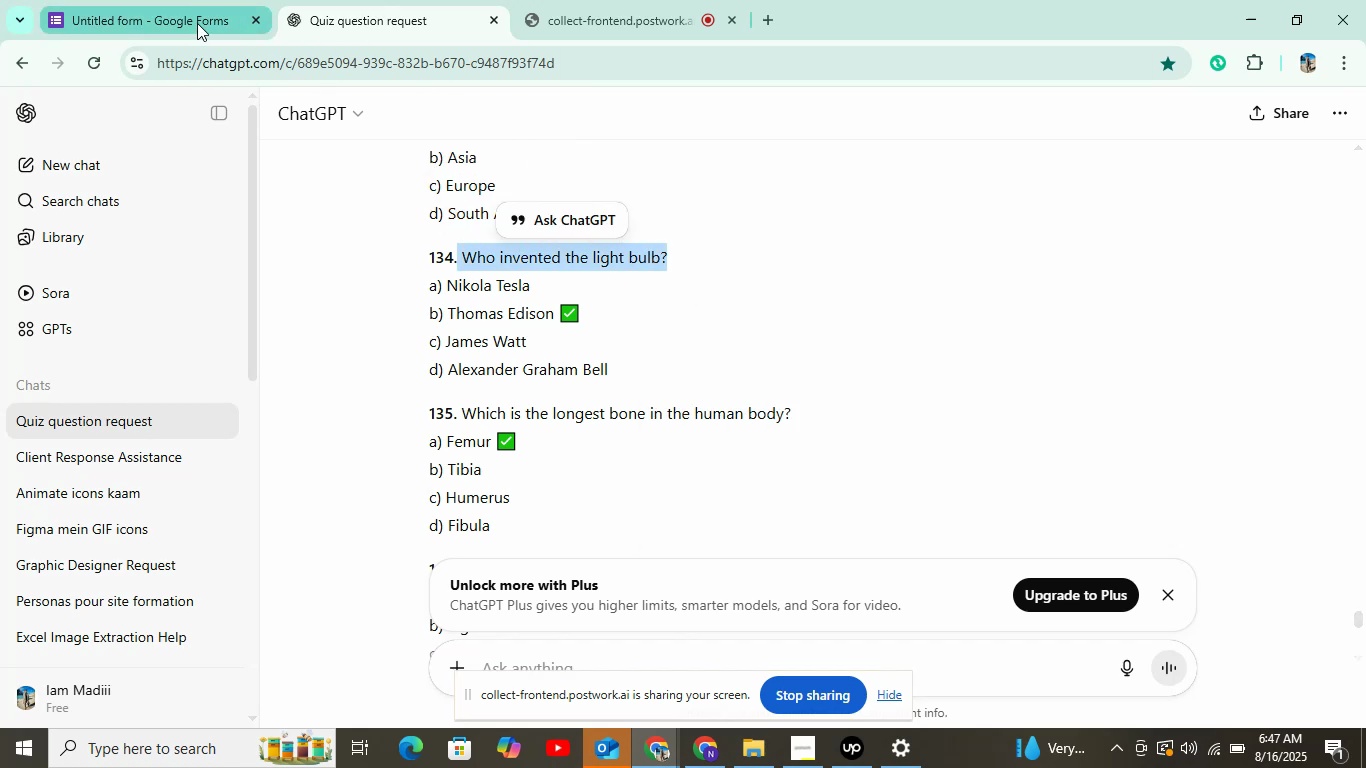 
left_click([197, 23])
 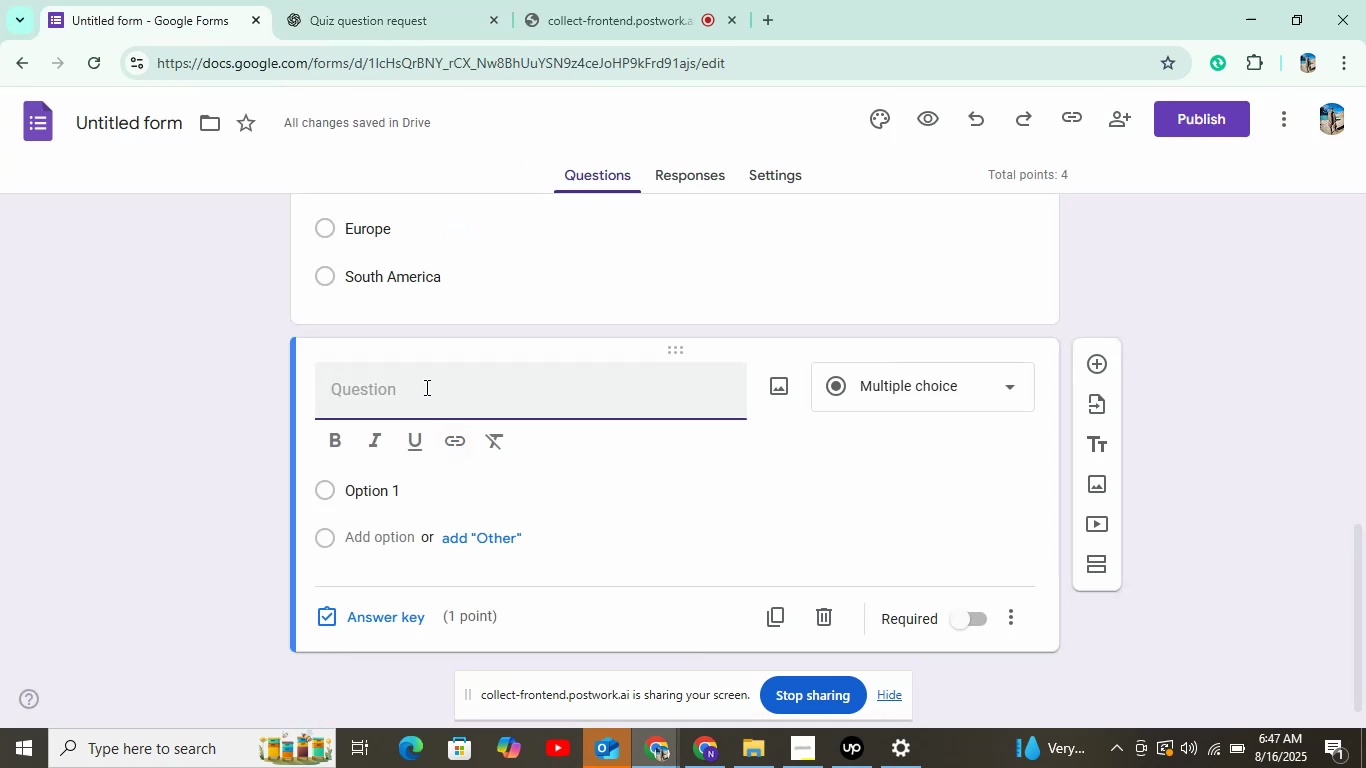 
right_click([425, 385])
 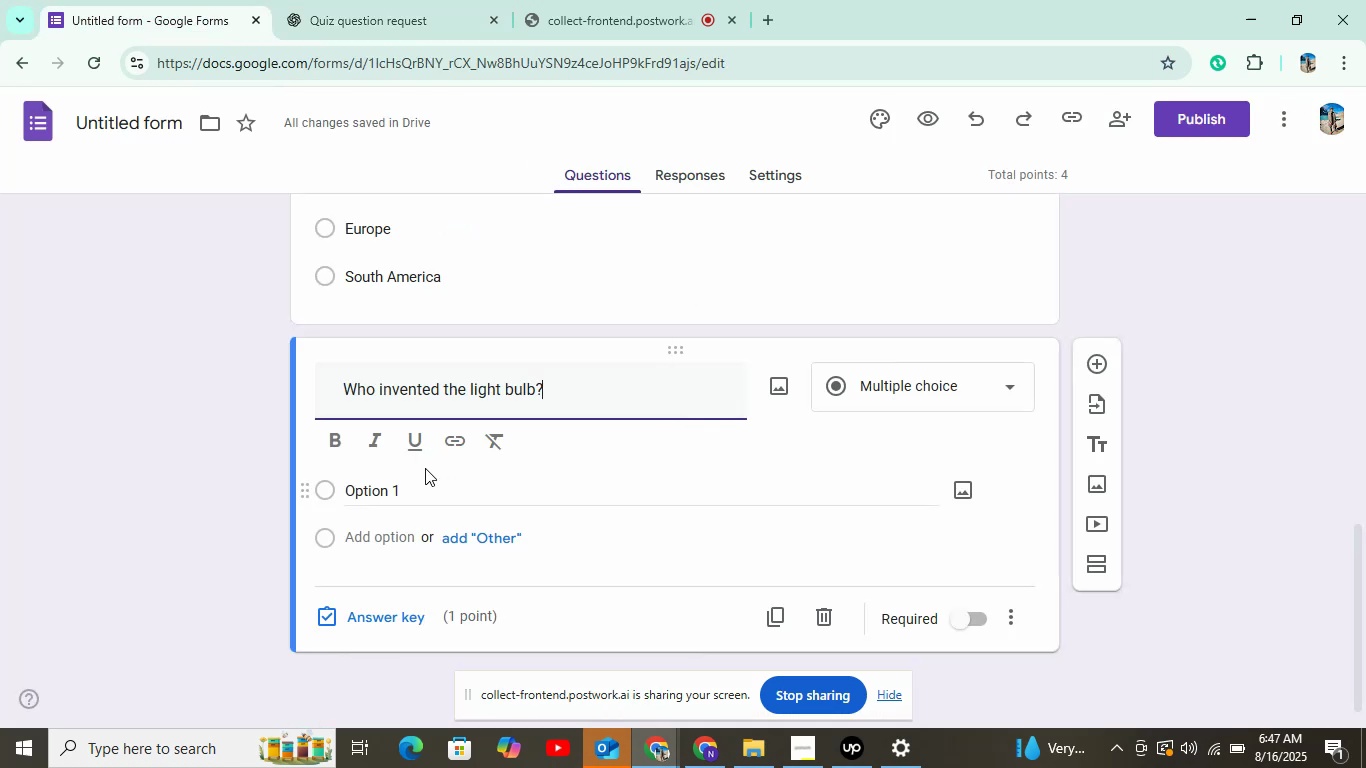 
left_click([380, 489])
 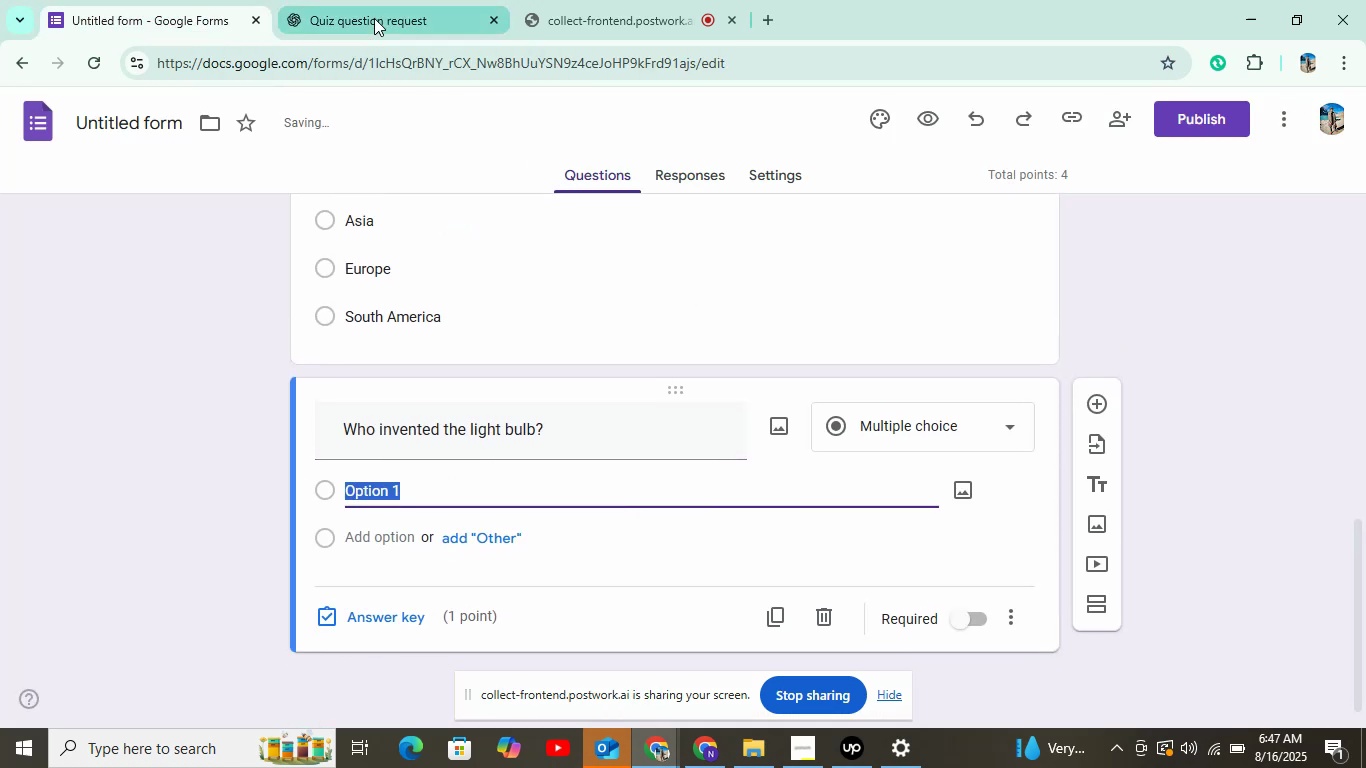 
left_click([374, 17])
 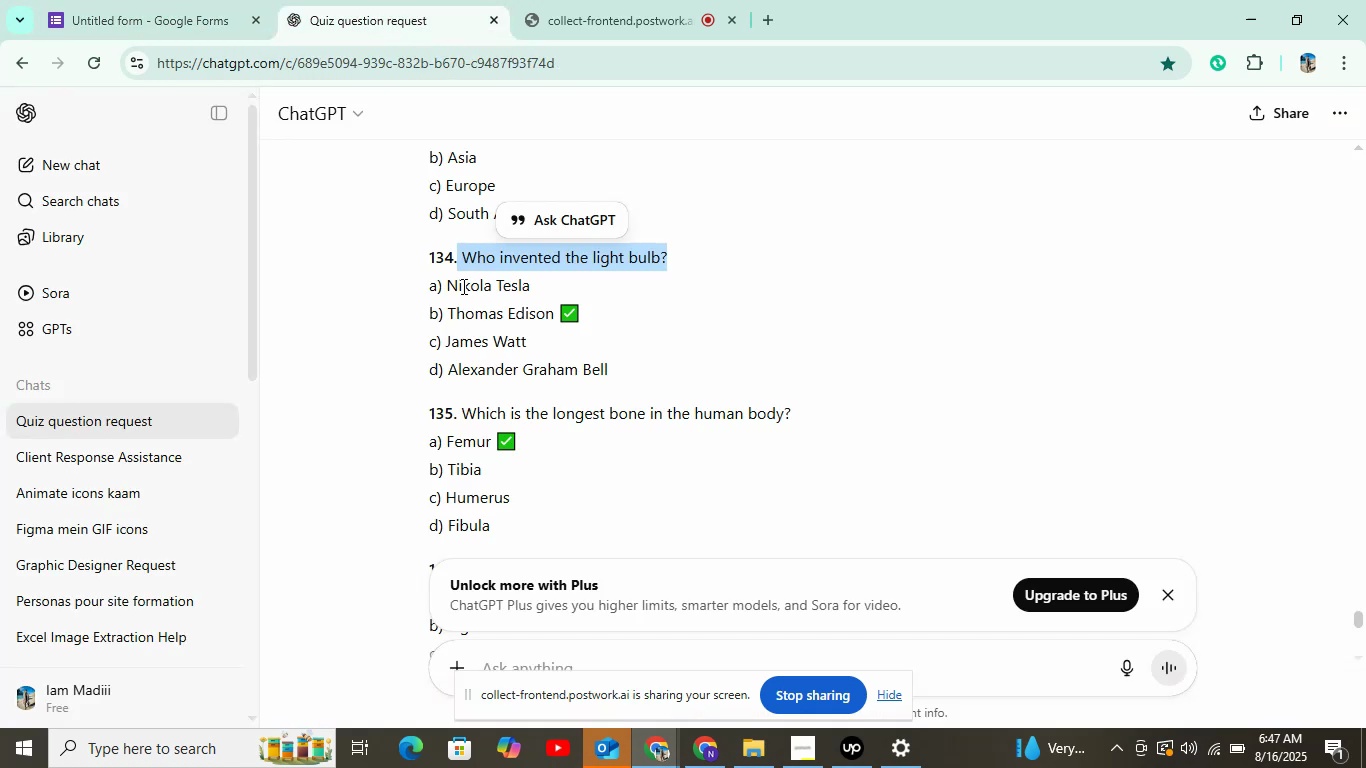 
left_click_drag(start_coordinate=[446, 285], to_coordinate=[538, 286])
 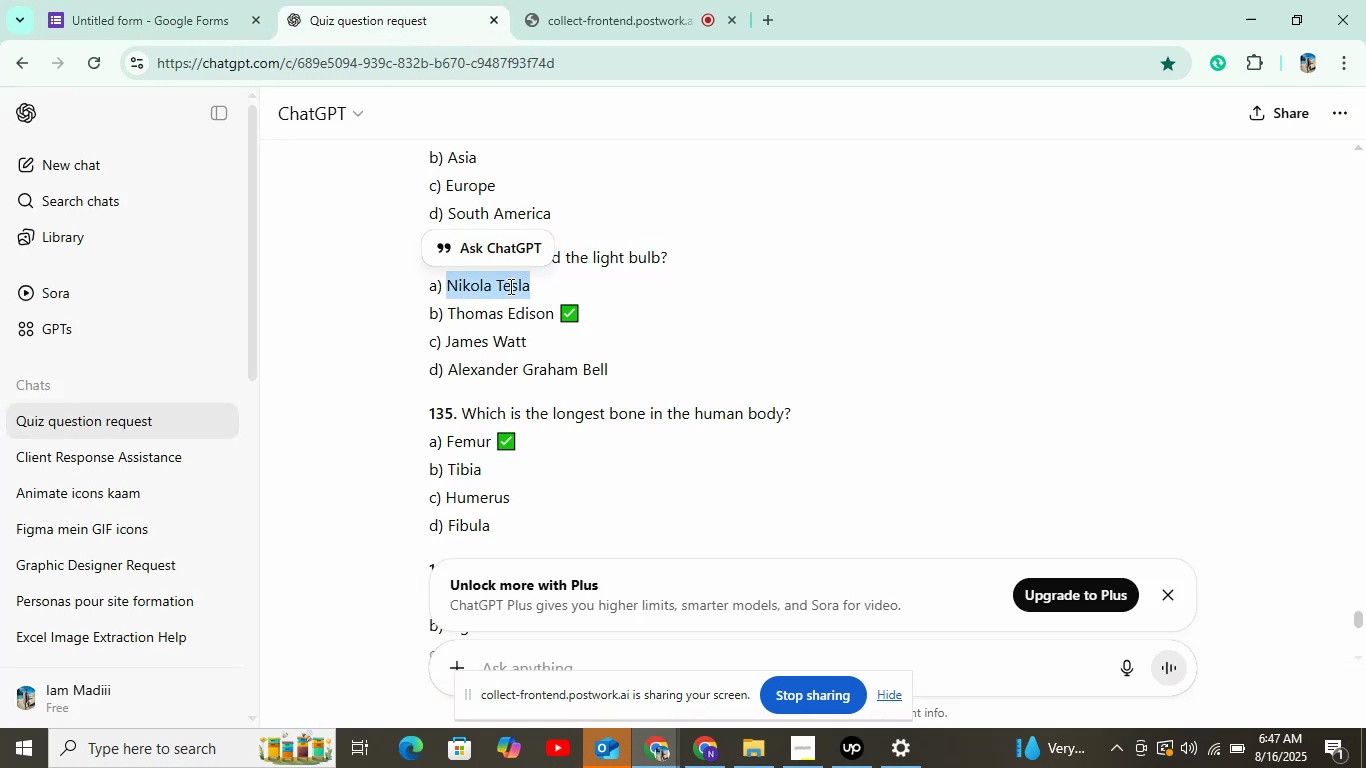 
right_click([509, 286])
 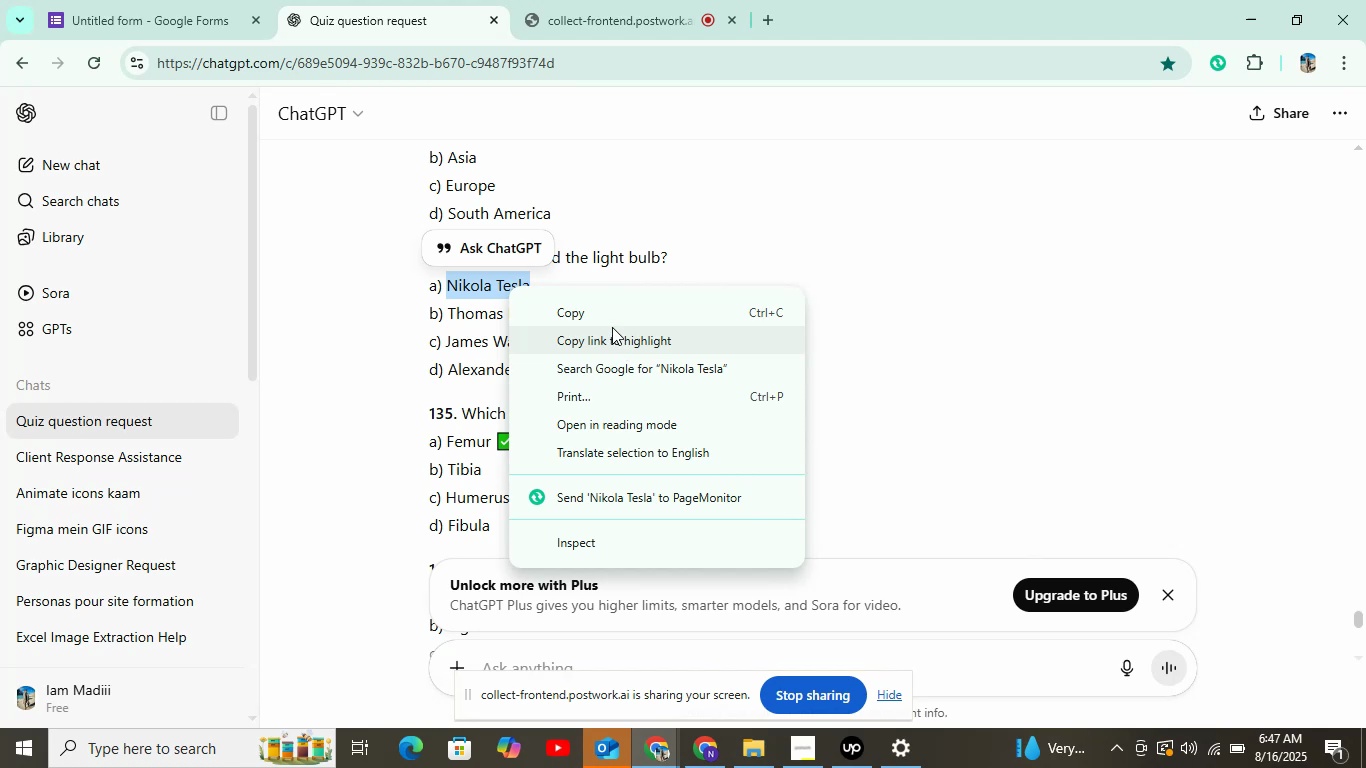 
left_click([606, 316])
 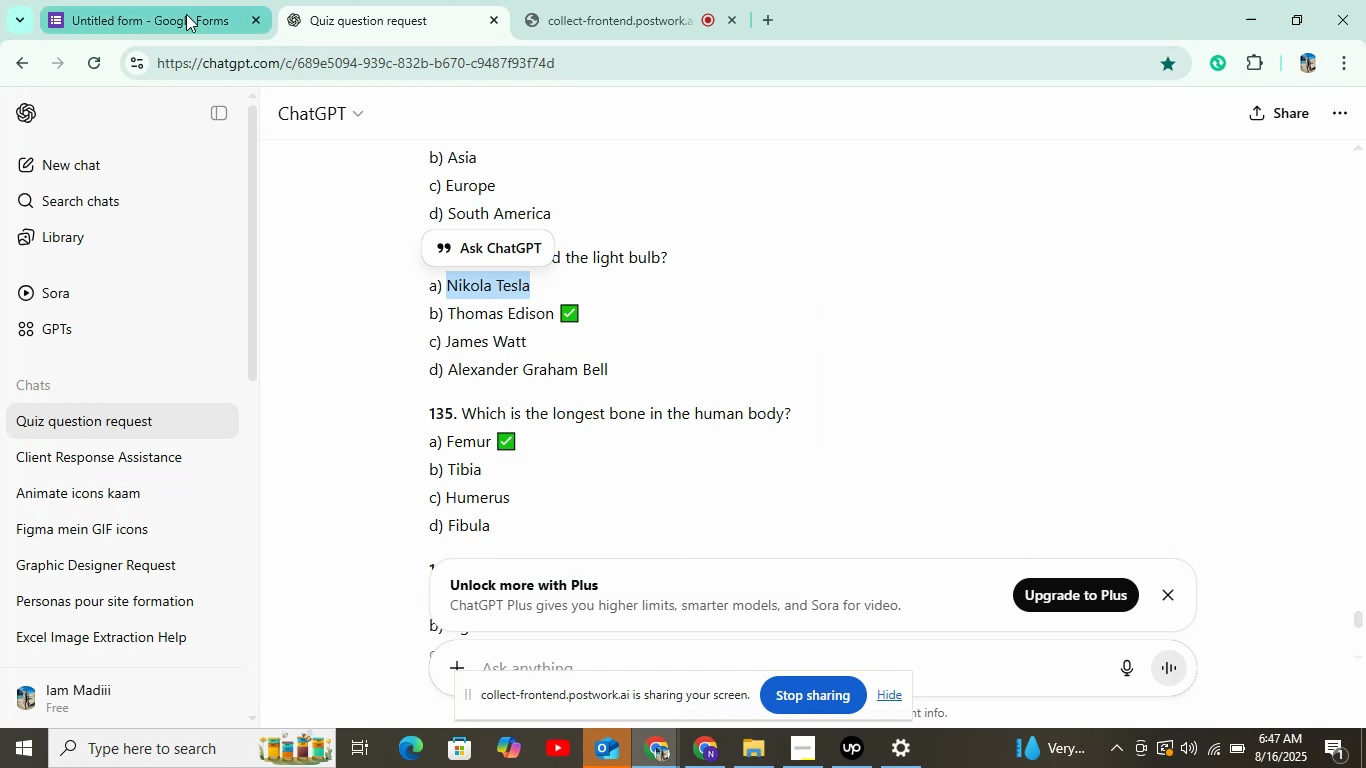 
left_click([186, 14])
 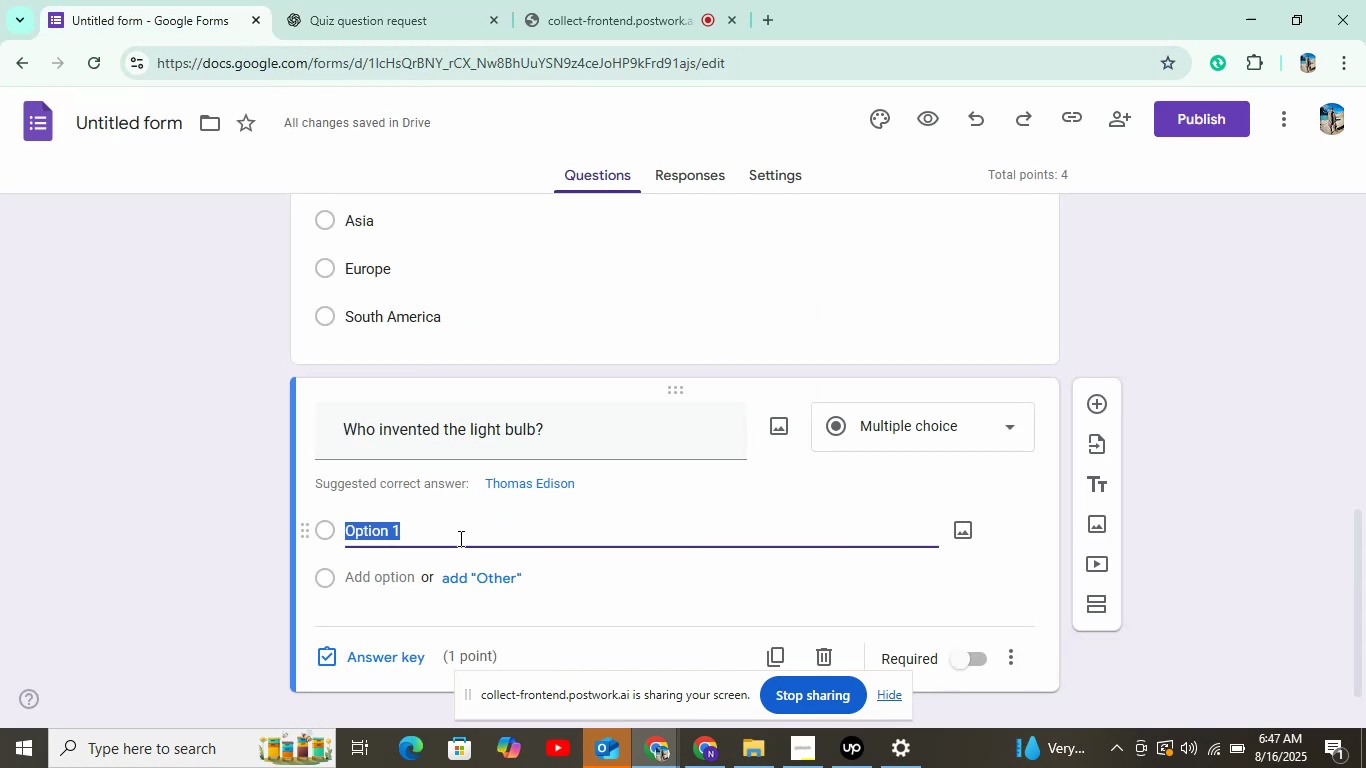 
right_click([459, 538])
 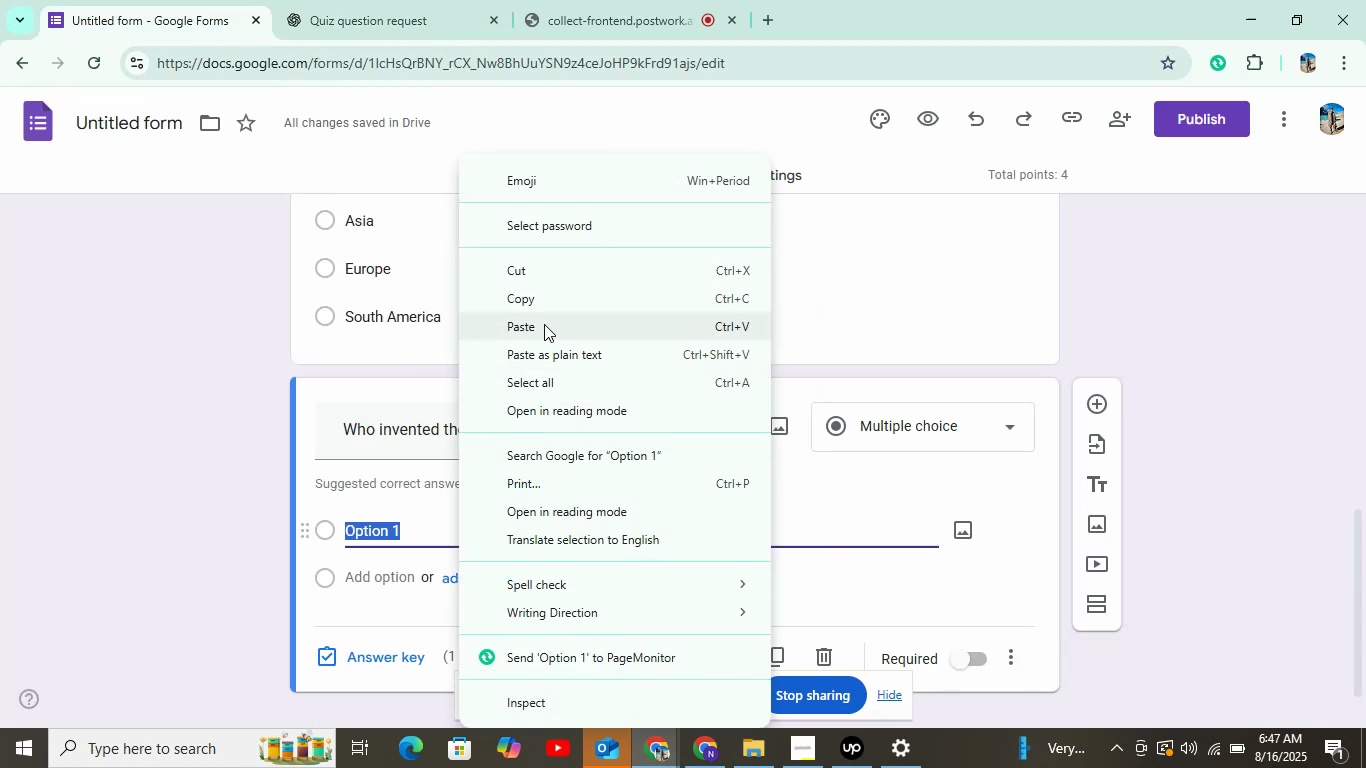 
left_click([544, 324])
 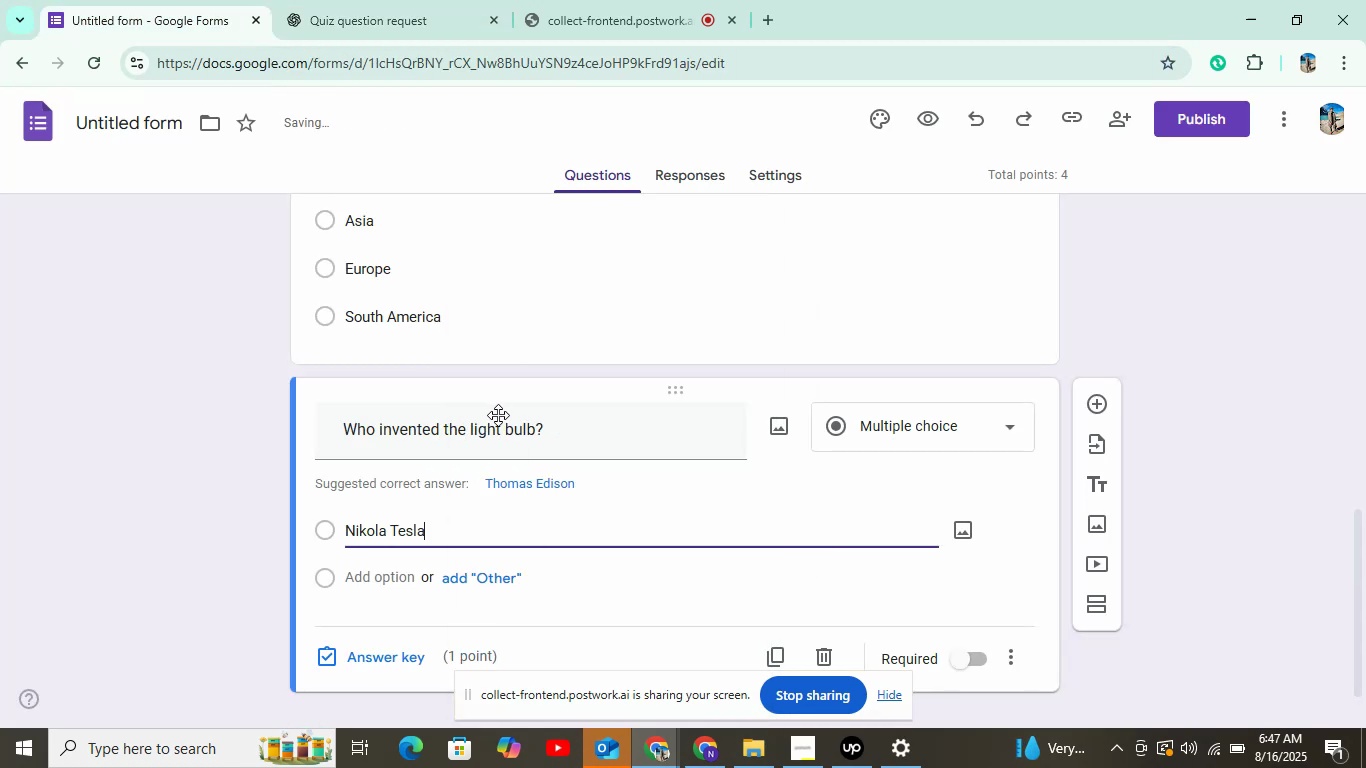 
scroll: coordinate [498, 414], scroll_direction: down, amount: 3.0
 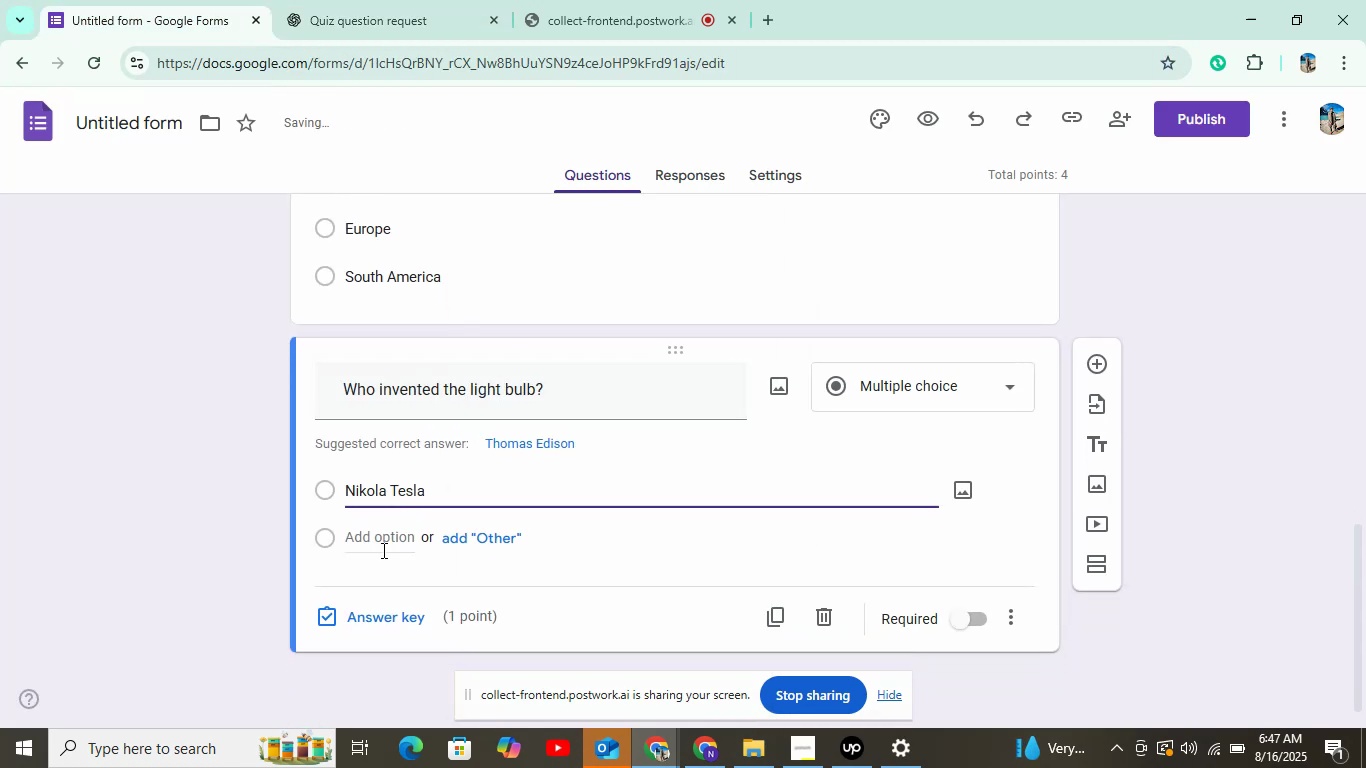 
left_click([382, 549])
 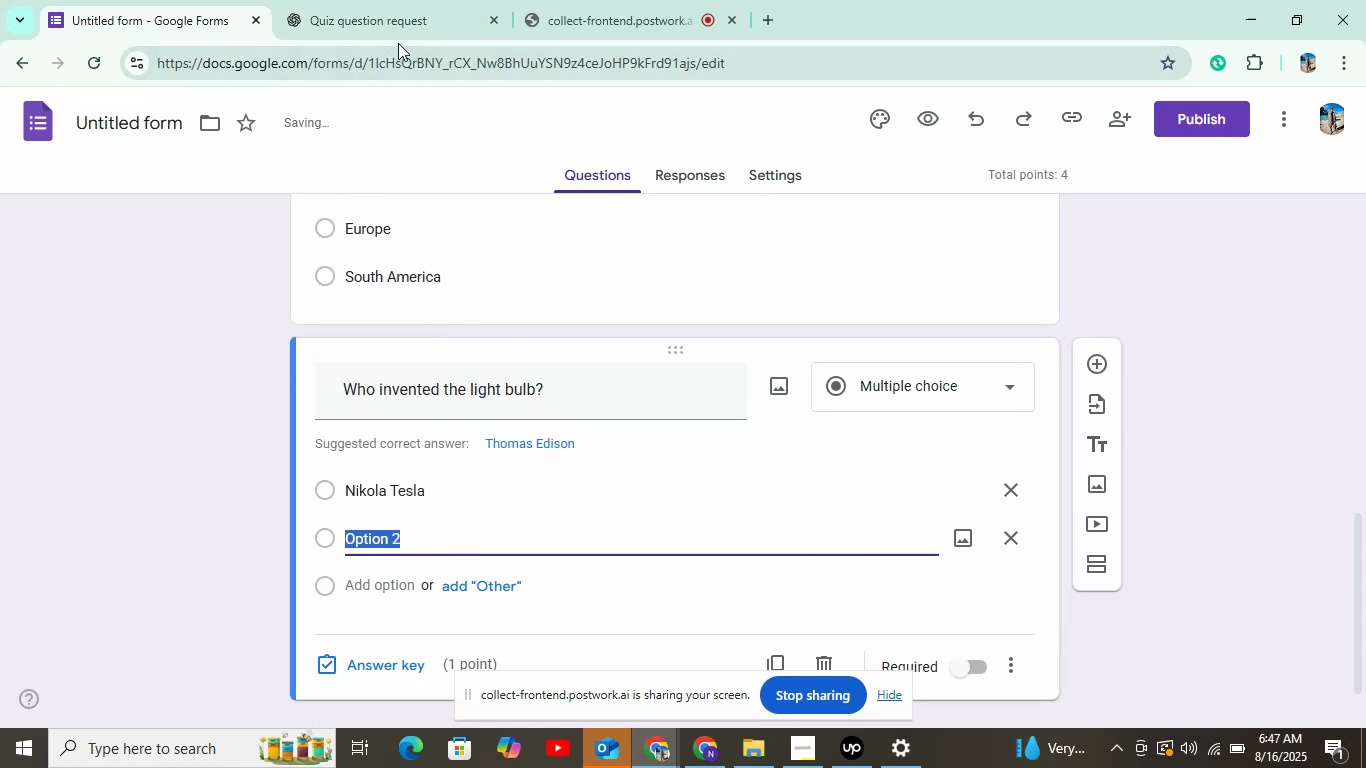 
left_click([398, 43])
 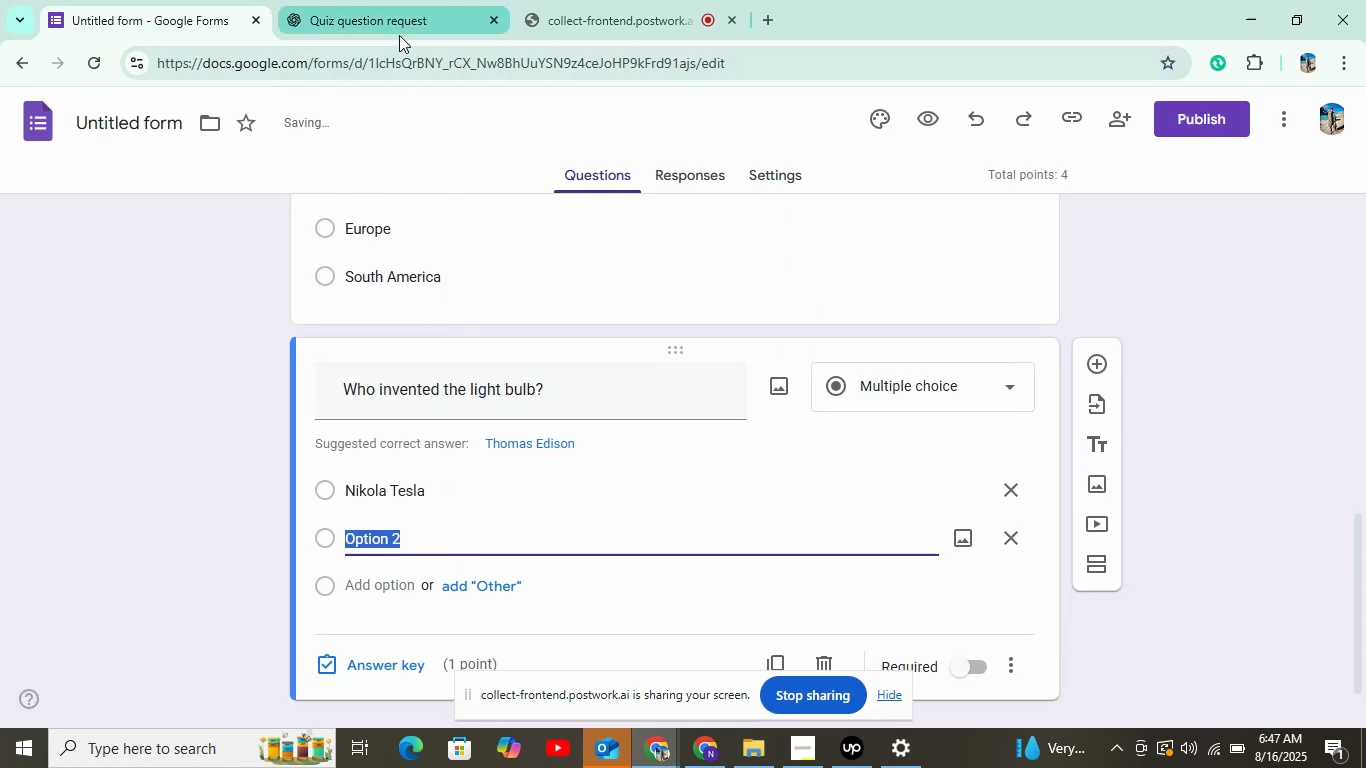 
left_click([399, 35])
 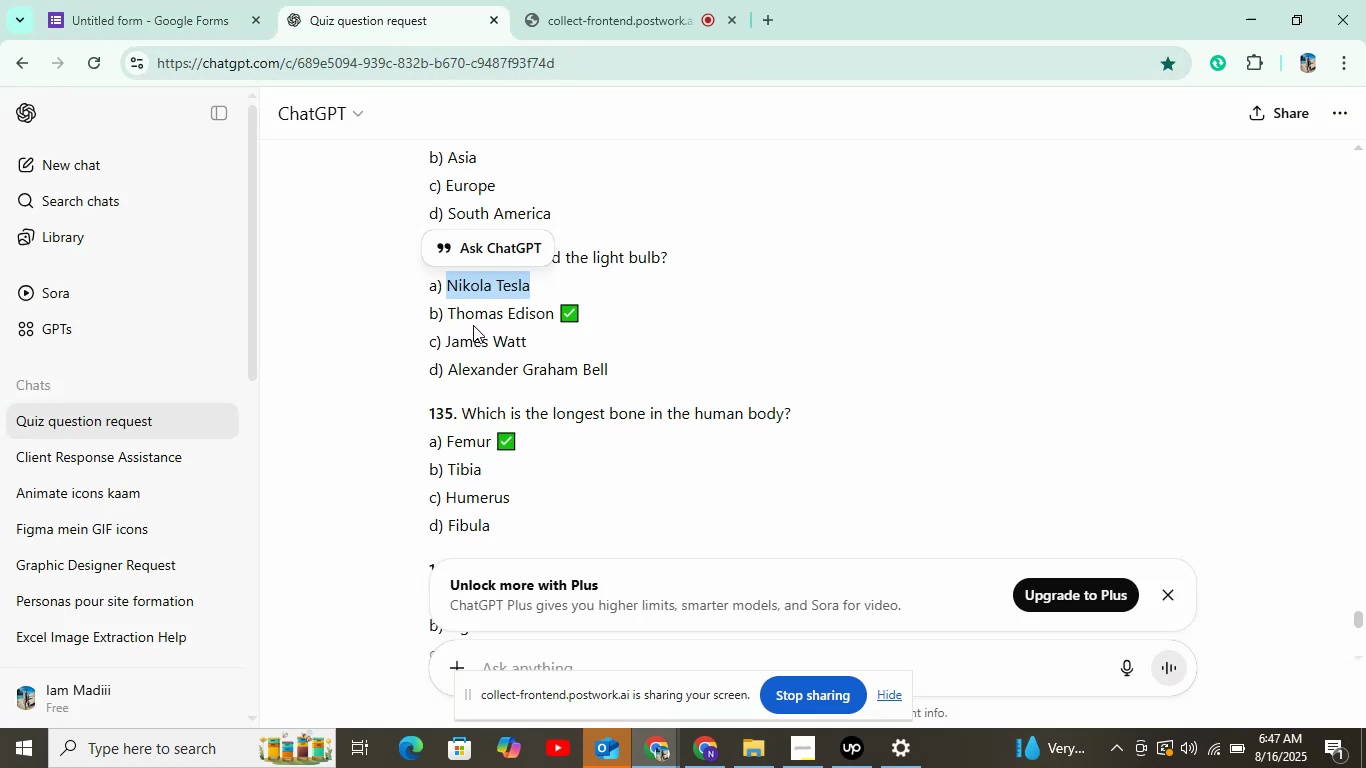 
left_click_drag(start_coordinate=[449, 309], to_coordinate=[554, 323])
 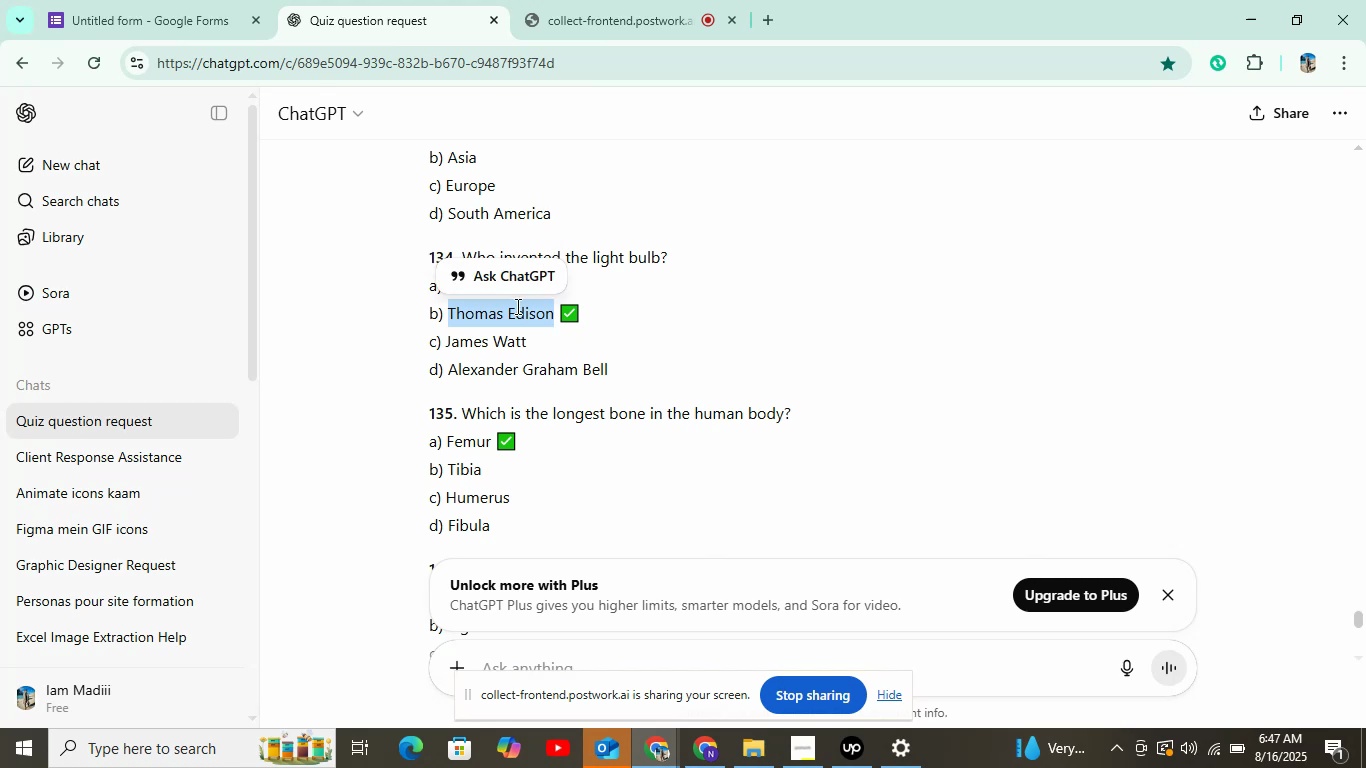 
right_click([516, 306])
 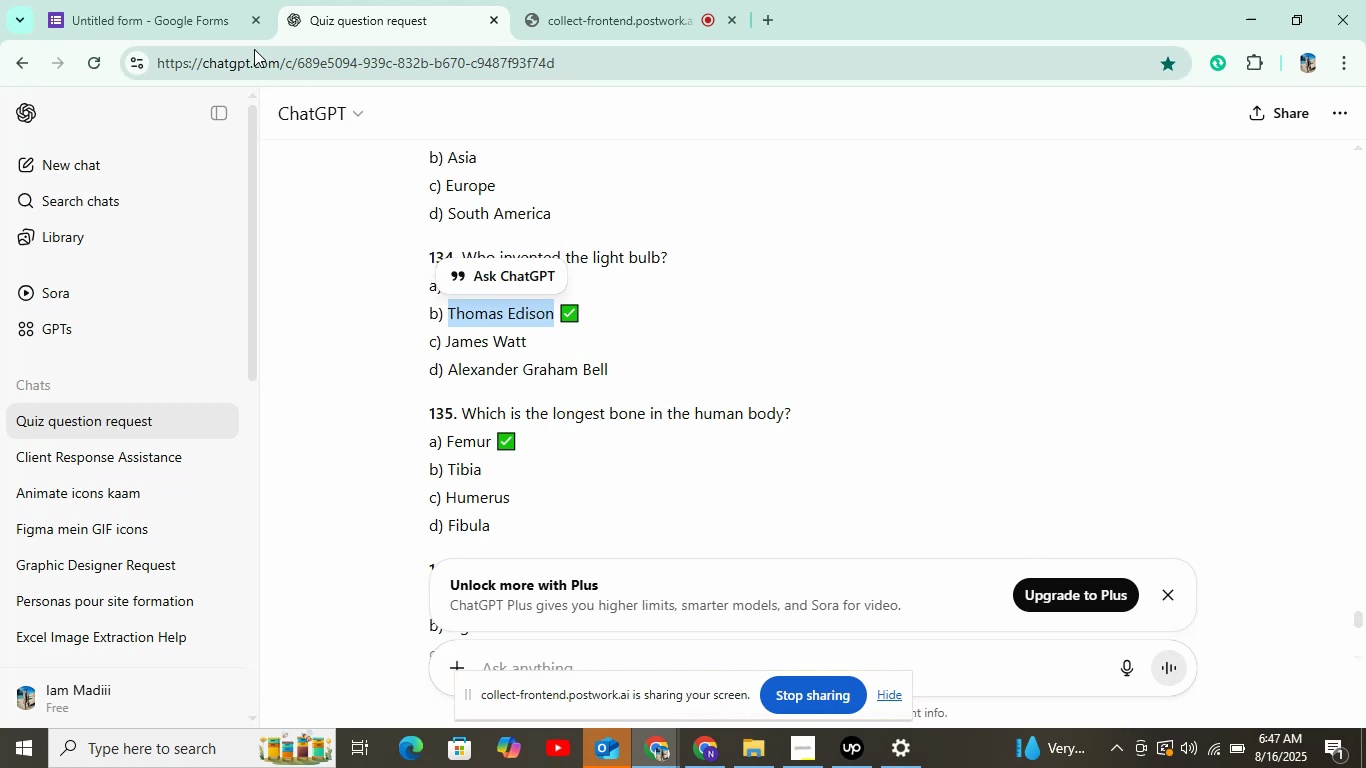 
left_click([219, 32])
 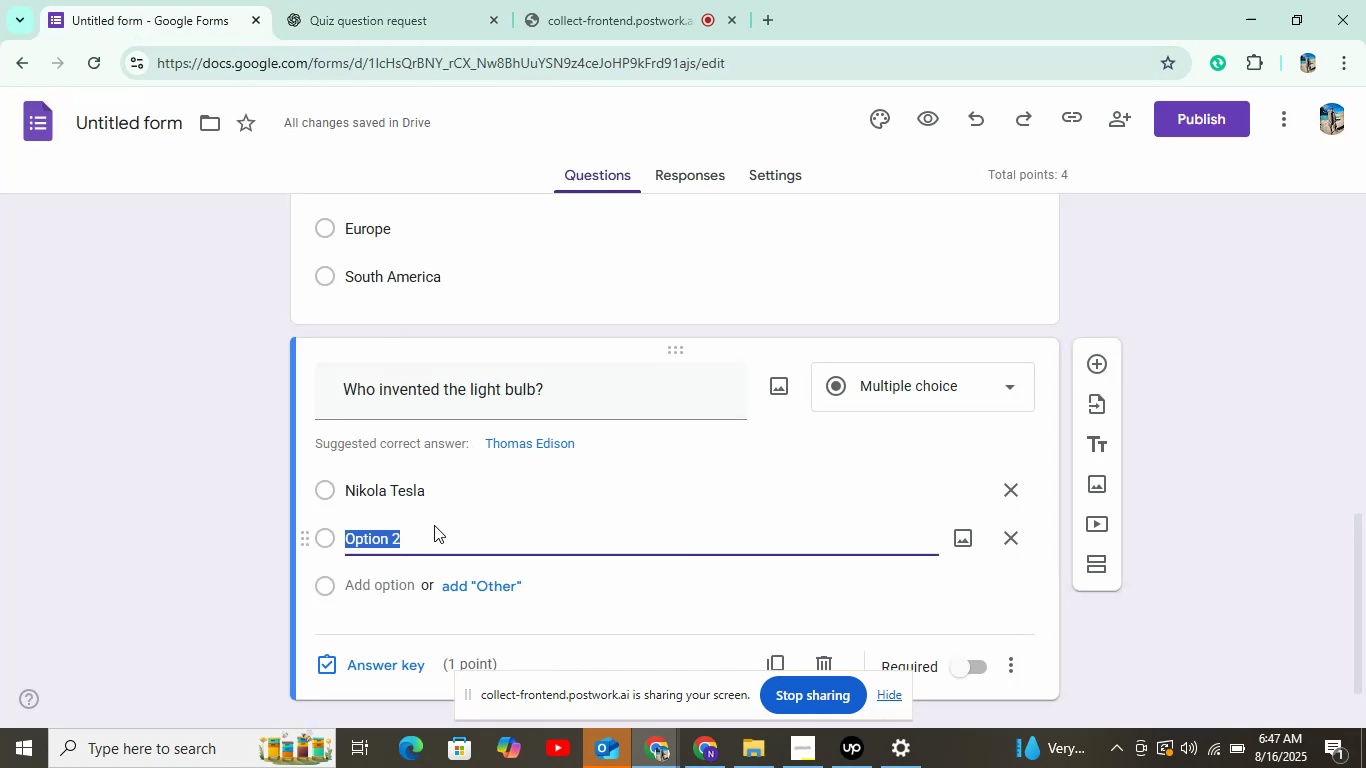 
right_click([434, 525])
 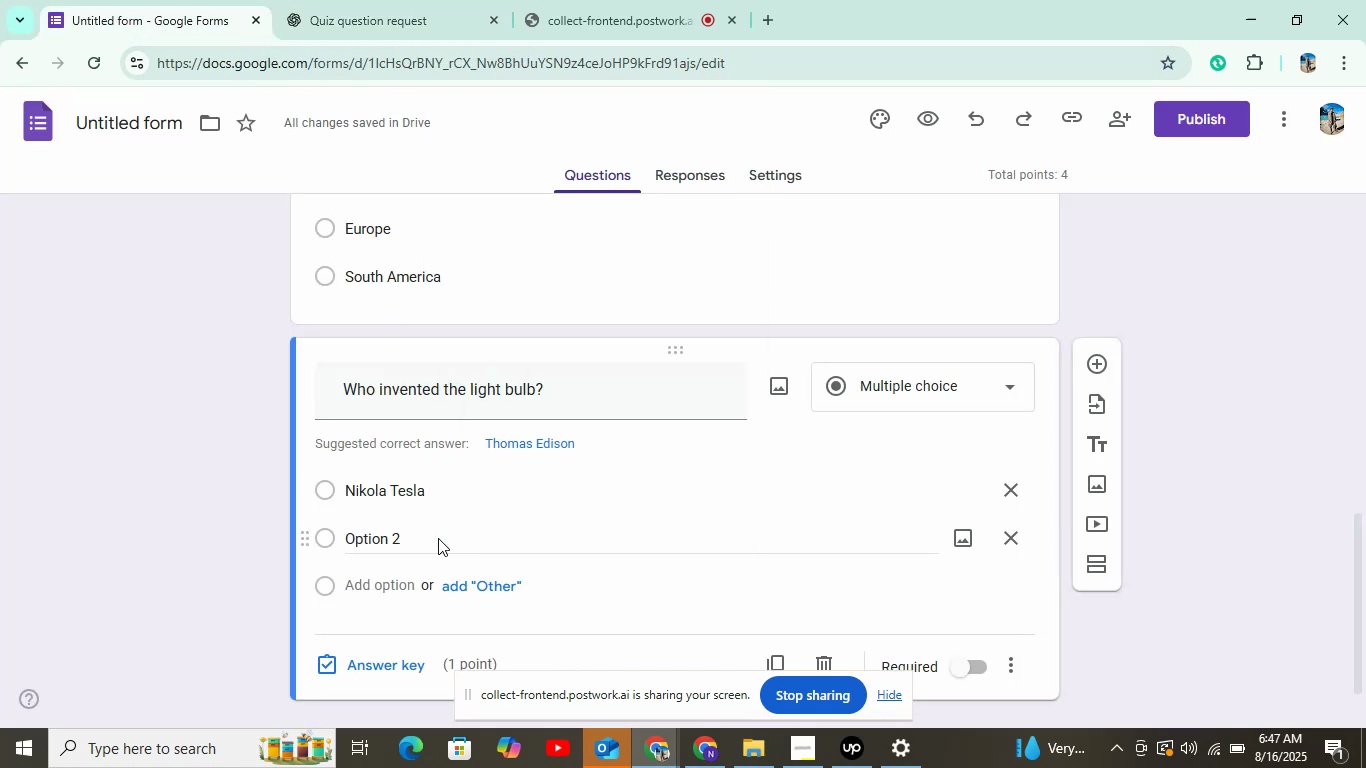 
left_click([438, 538])
 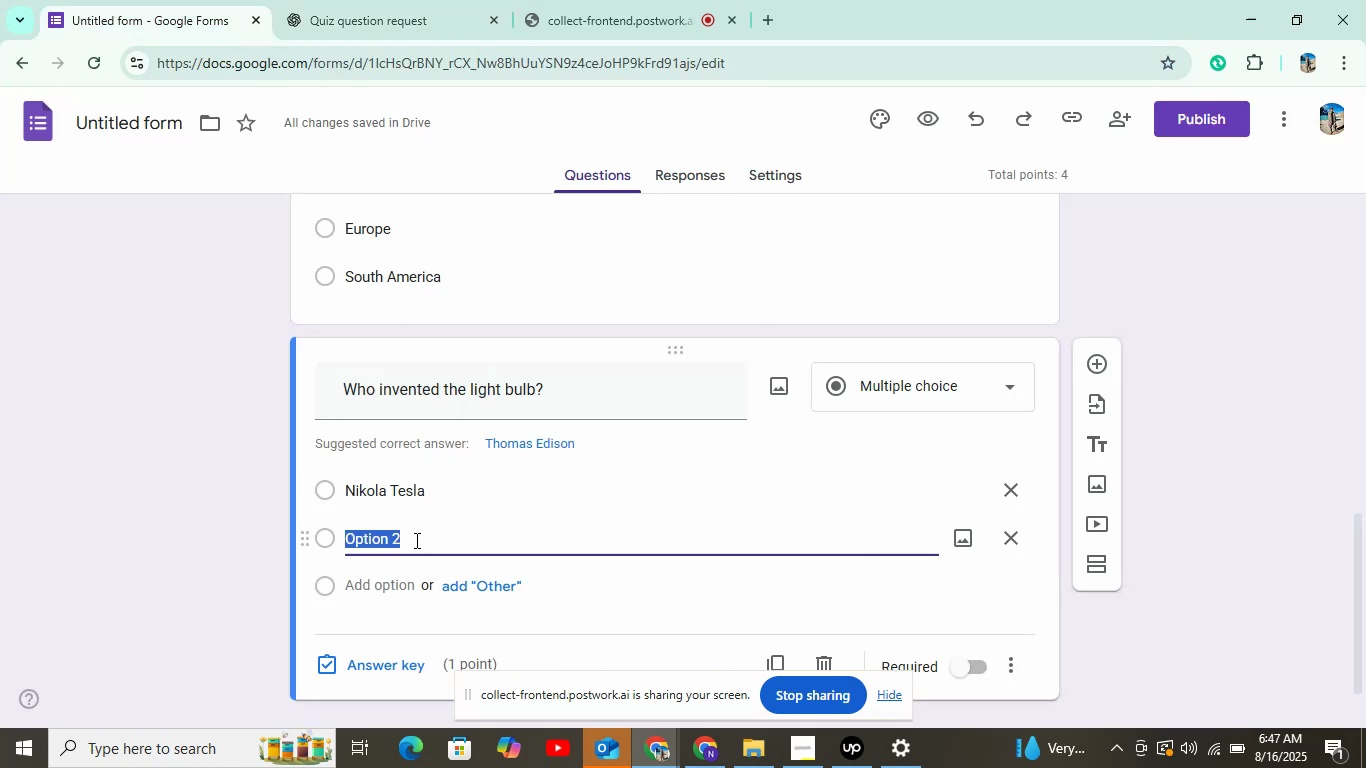 
right_click([415, 540])
 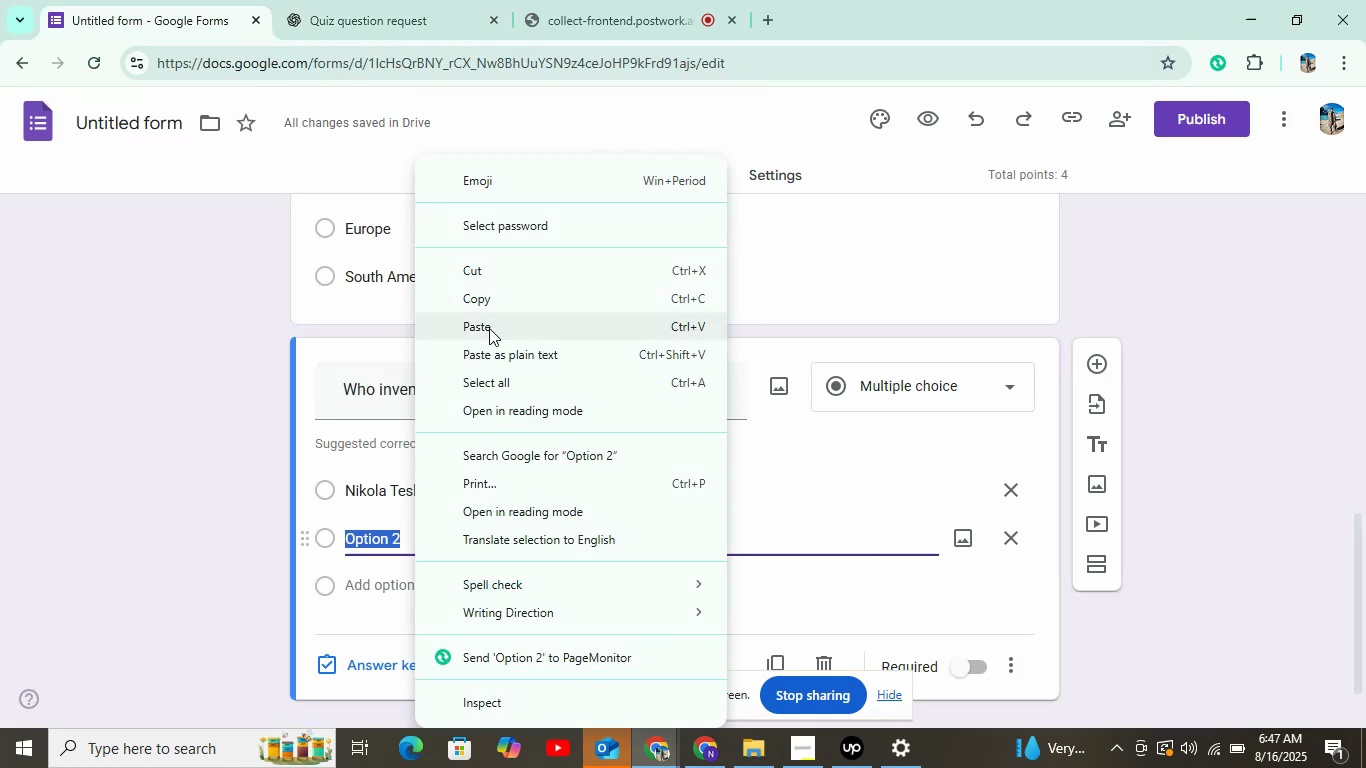 
left_click([489, 328])
 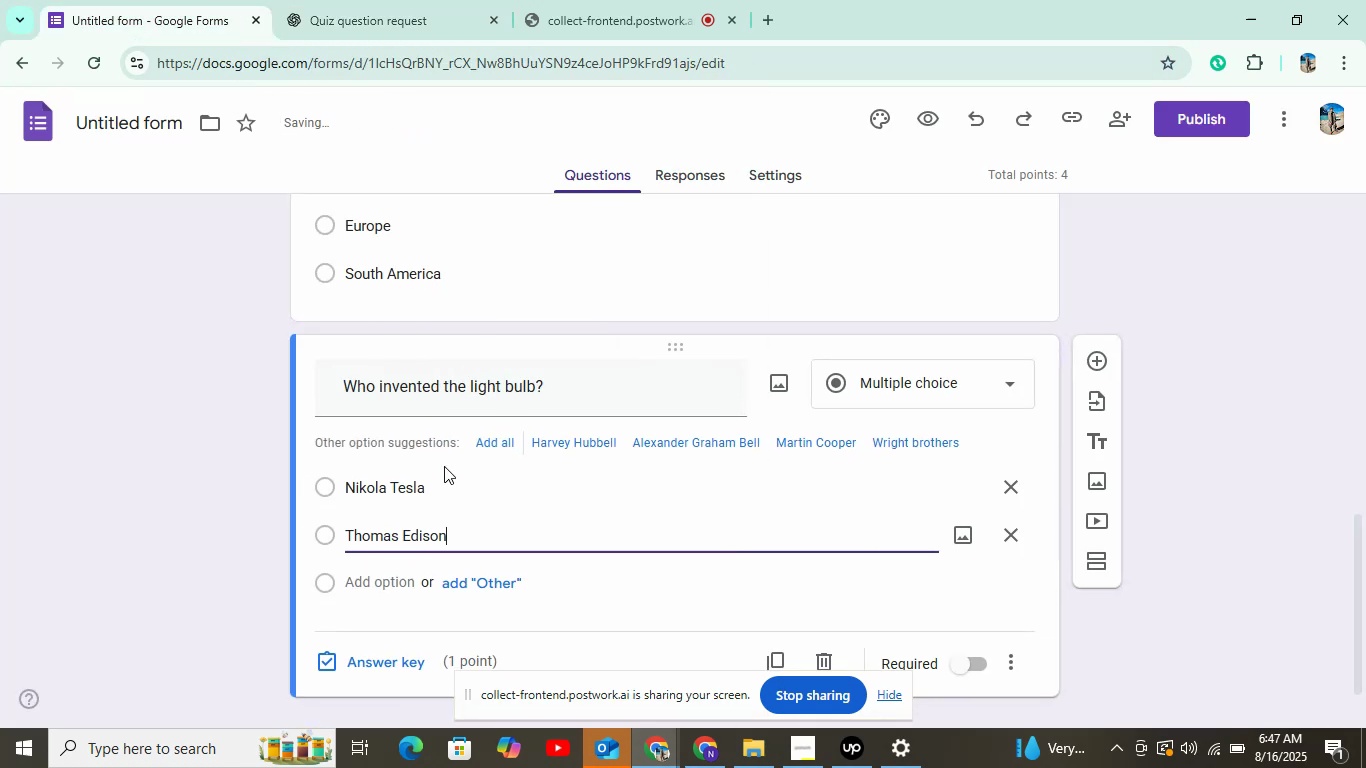 
scroll: coordinate [443, 469], scroll_direction: down, amount: 4.0
 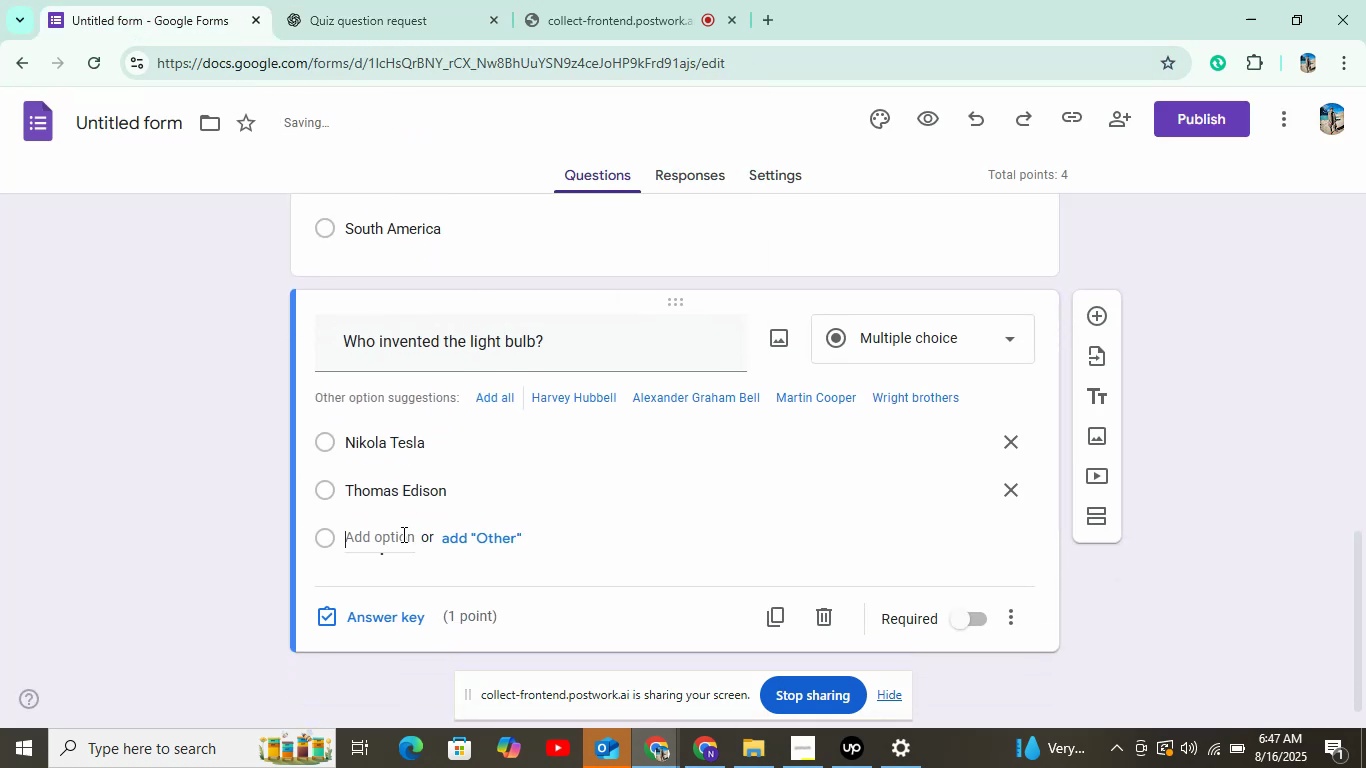 
left_click([402, 534])
 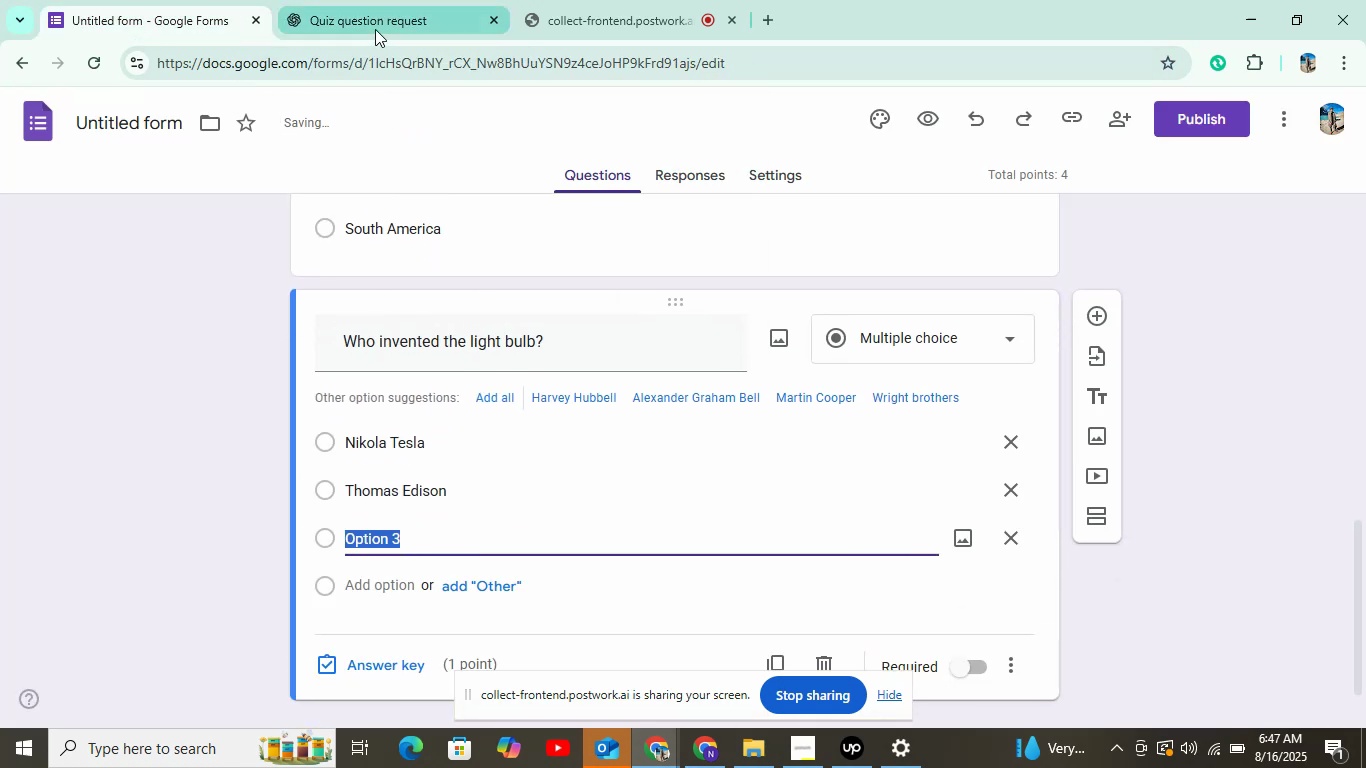 
left_click([375, 29])
 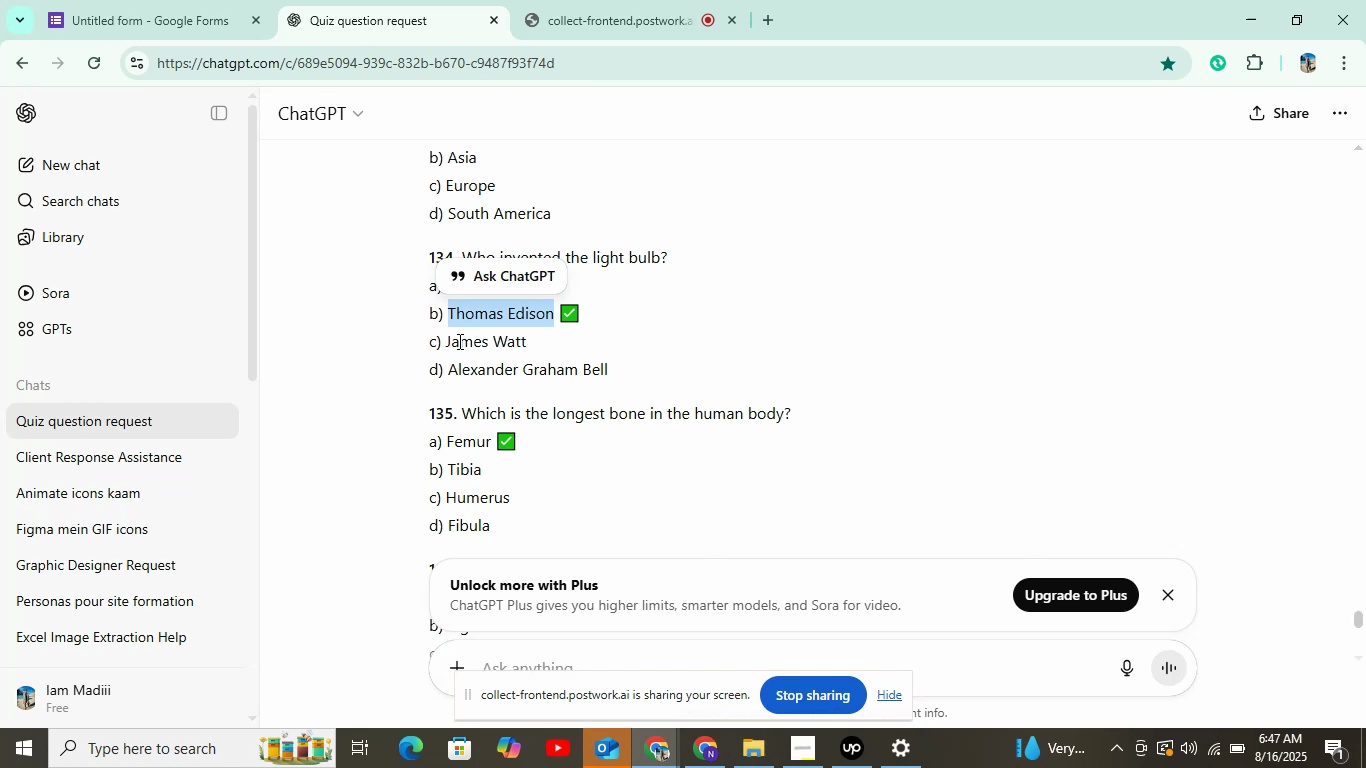 
left_click_drag(start_coordinate=[446, 341], to_coordinate=[522, 342])
 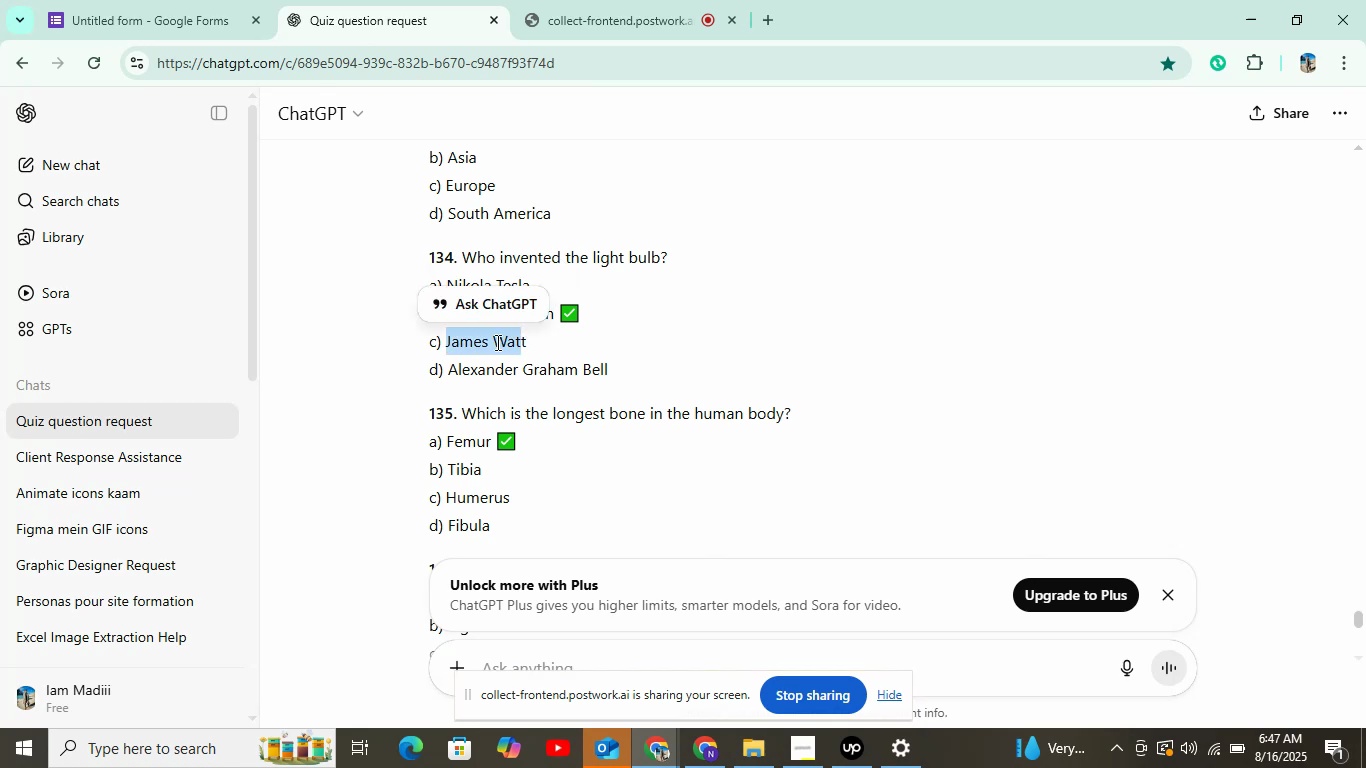 
right_click([496, 342])
 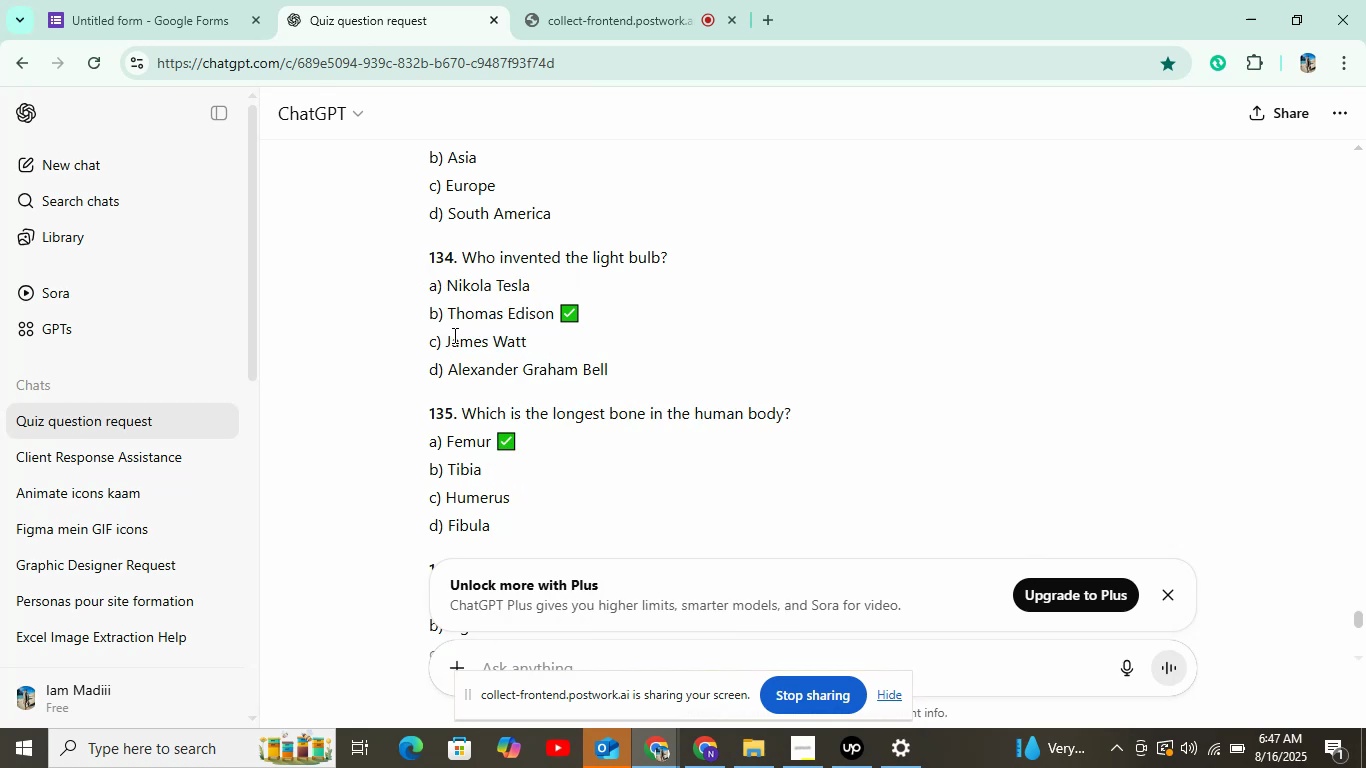 
left_click_drag(start_coordinate=[448, 340], to_coordinate=[569, 353])
 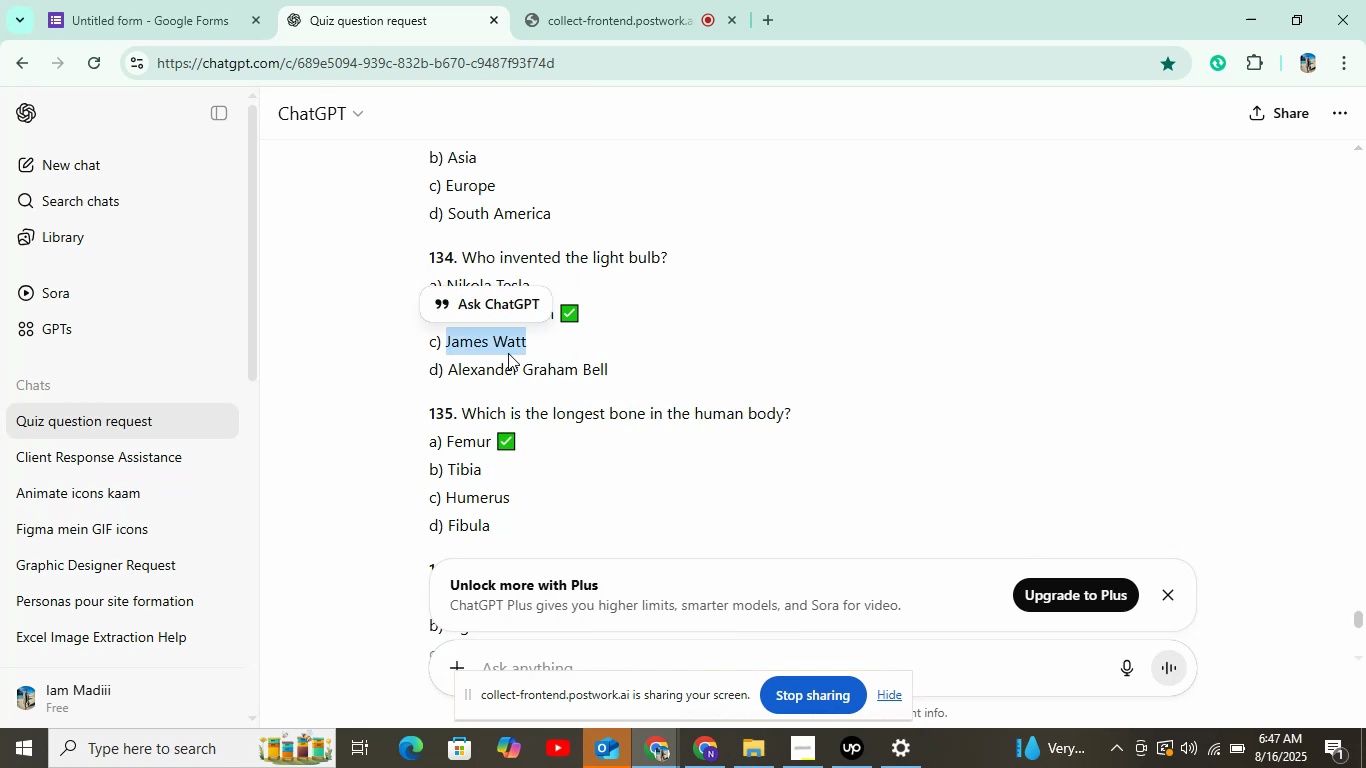 
right_click([508, 353])
 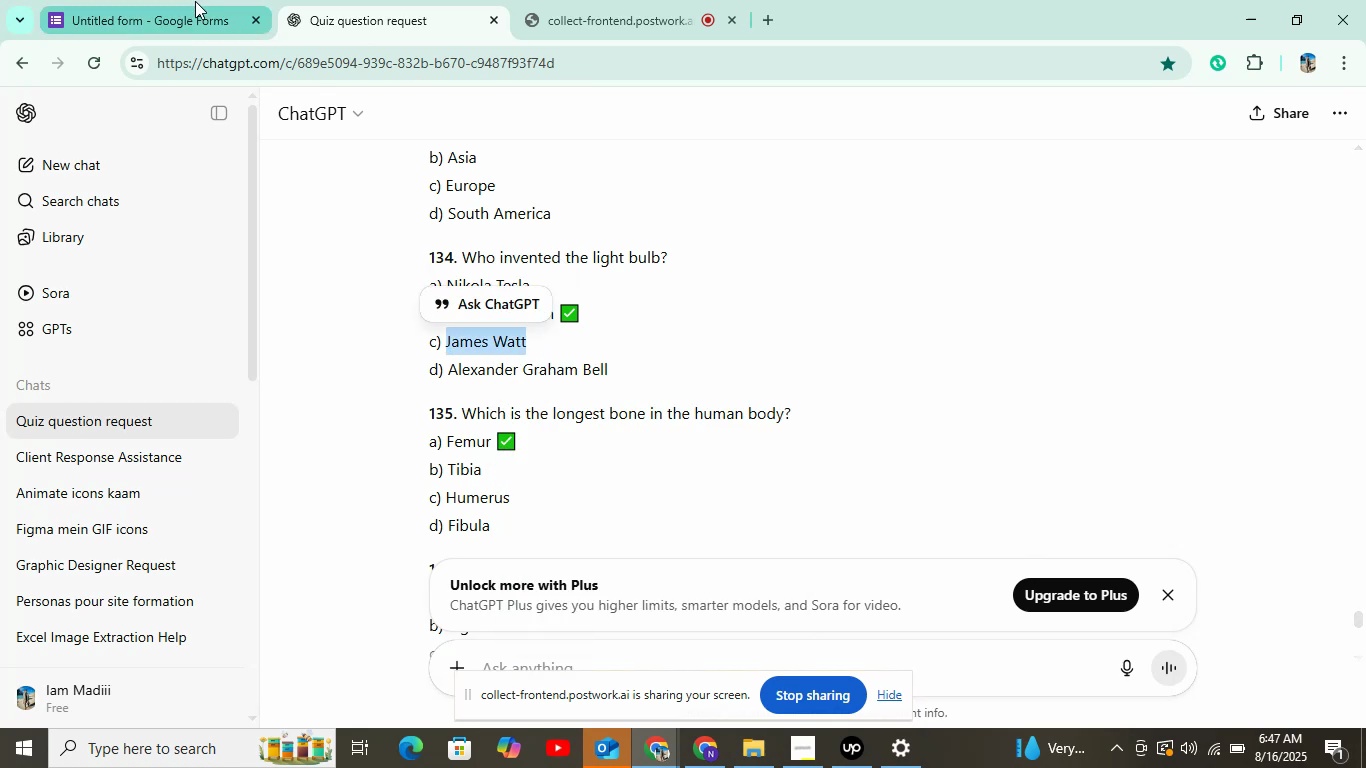 
left_click([195, 1])
 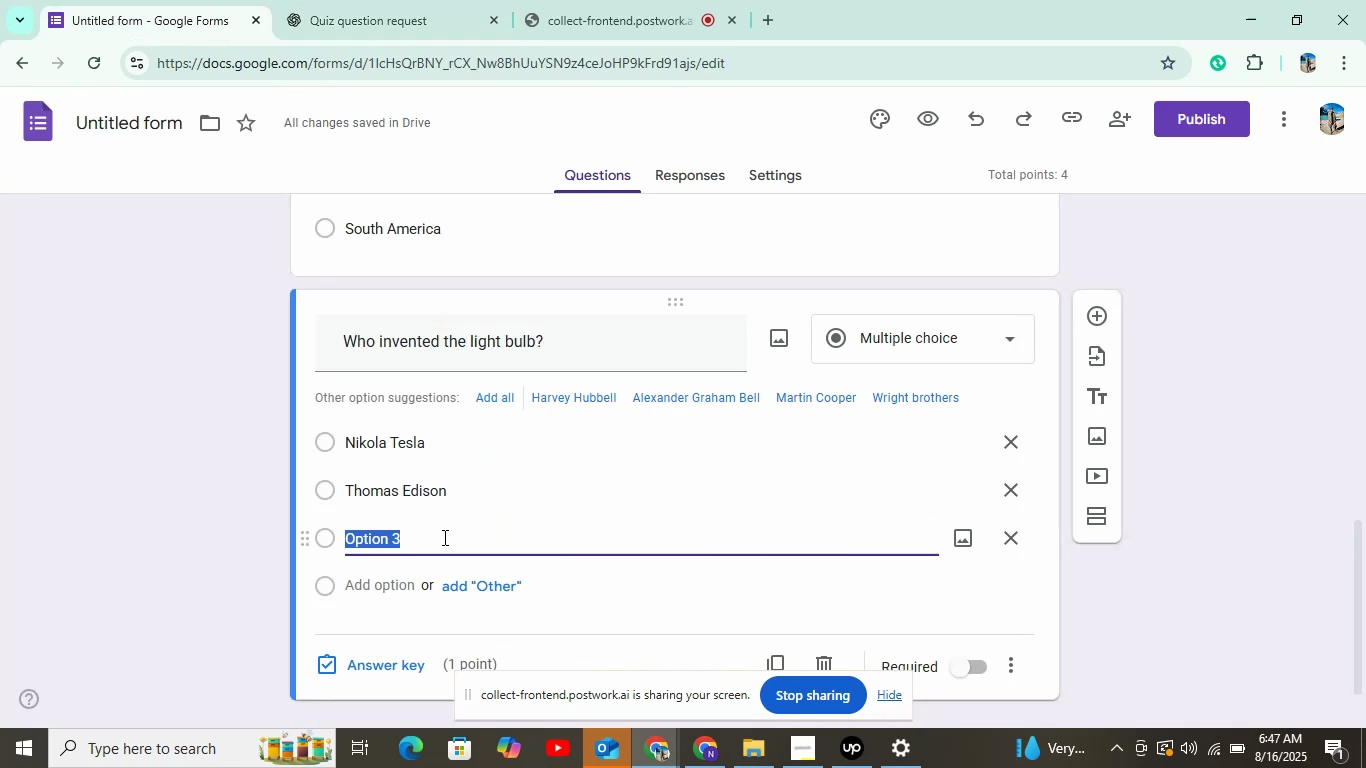 
right_click([443, 537])
 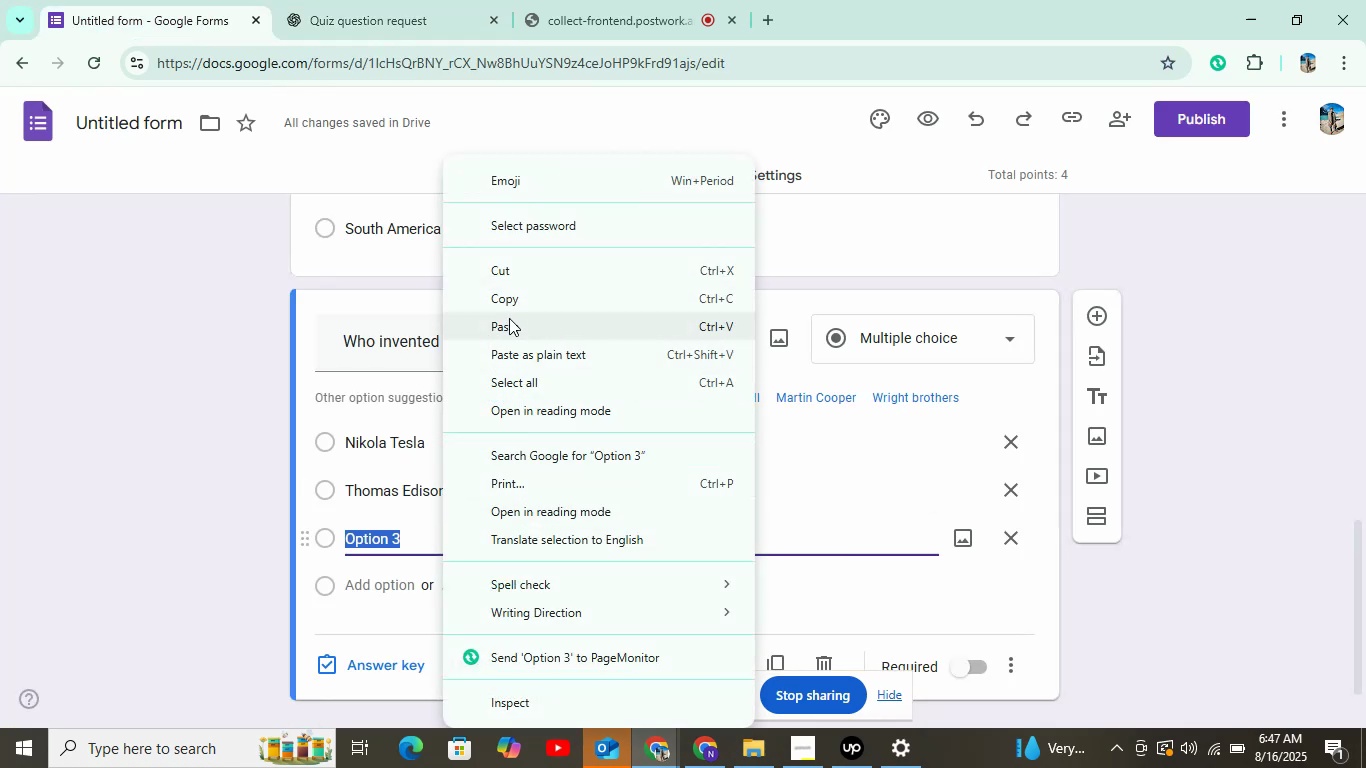 
left_click([509, 318])
 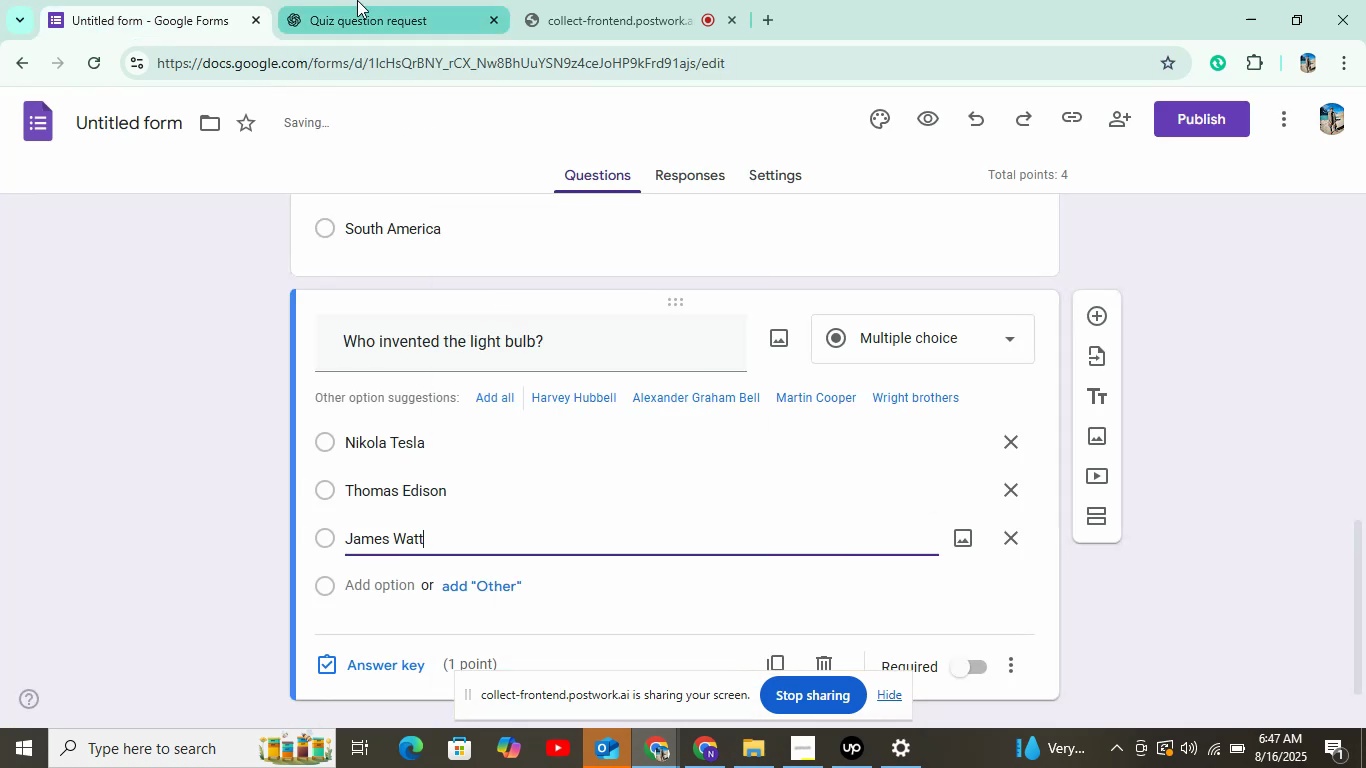 
left_click([357, 0])
 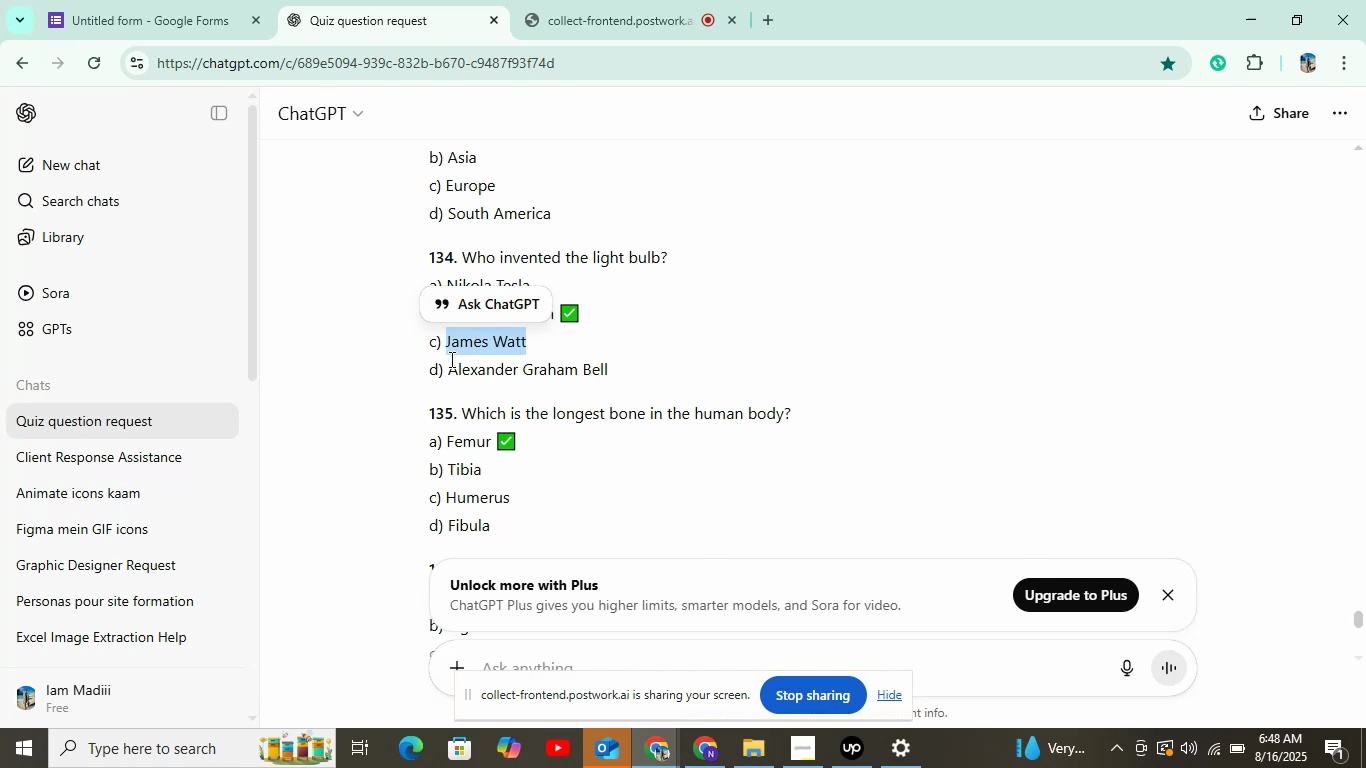 
left_click_drag(start_coordinate=[446, 365], to_coordinate=[620, 374])
 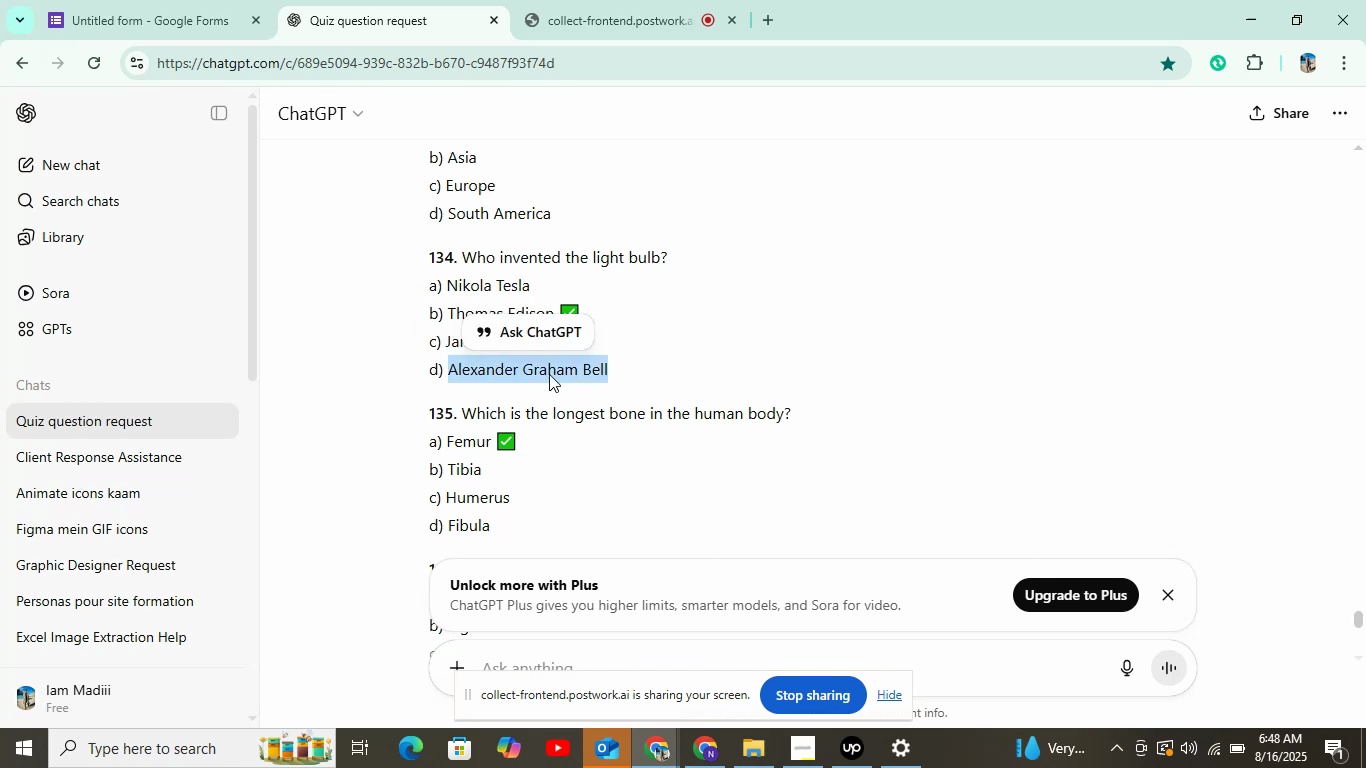 
right_click([549, 374])
 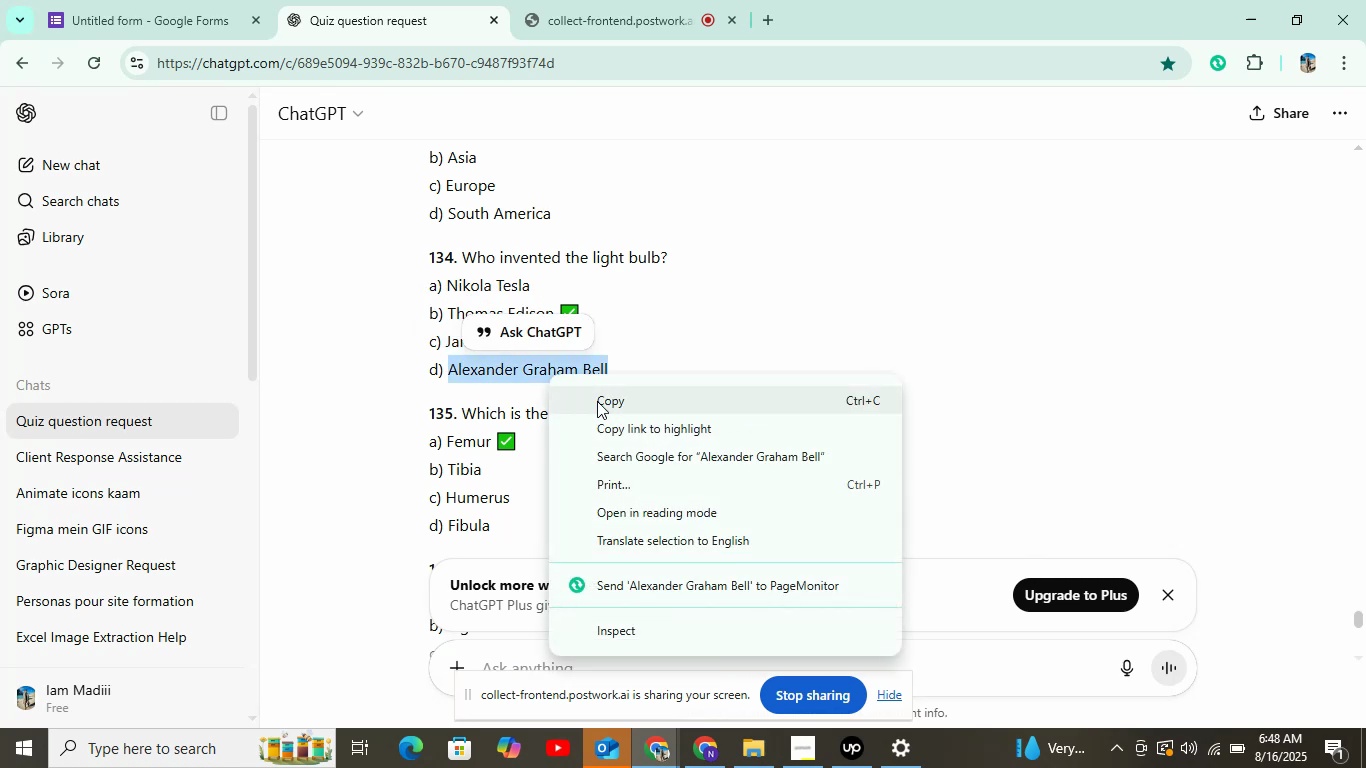 
left_click([597, 401])
 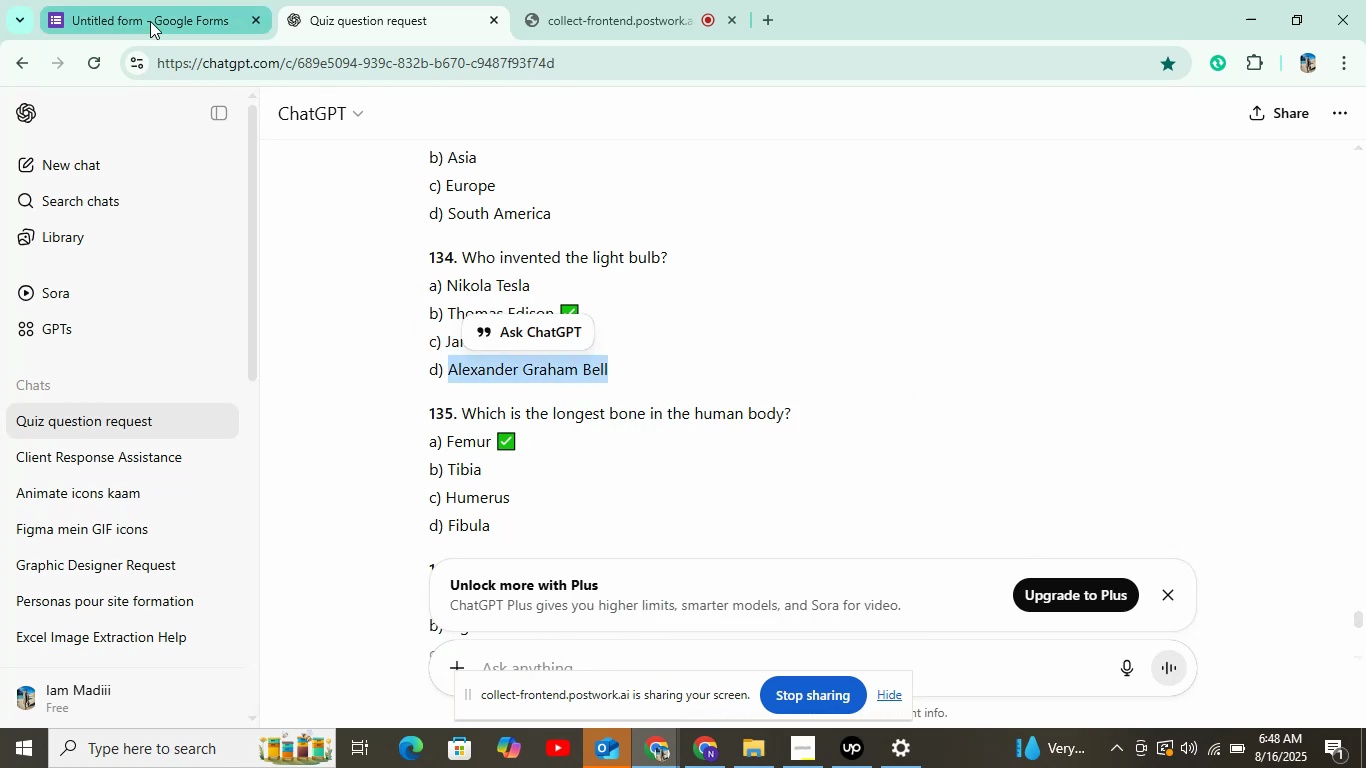 
left_click([150, 21])
 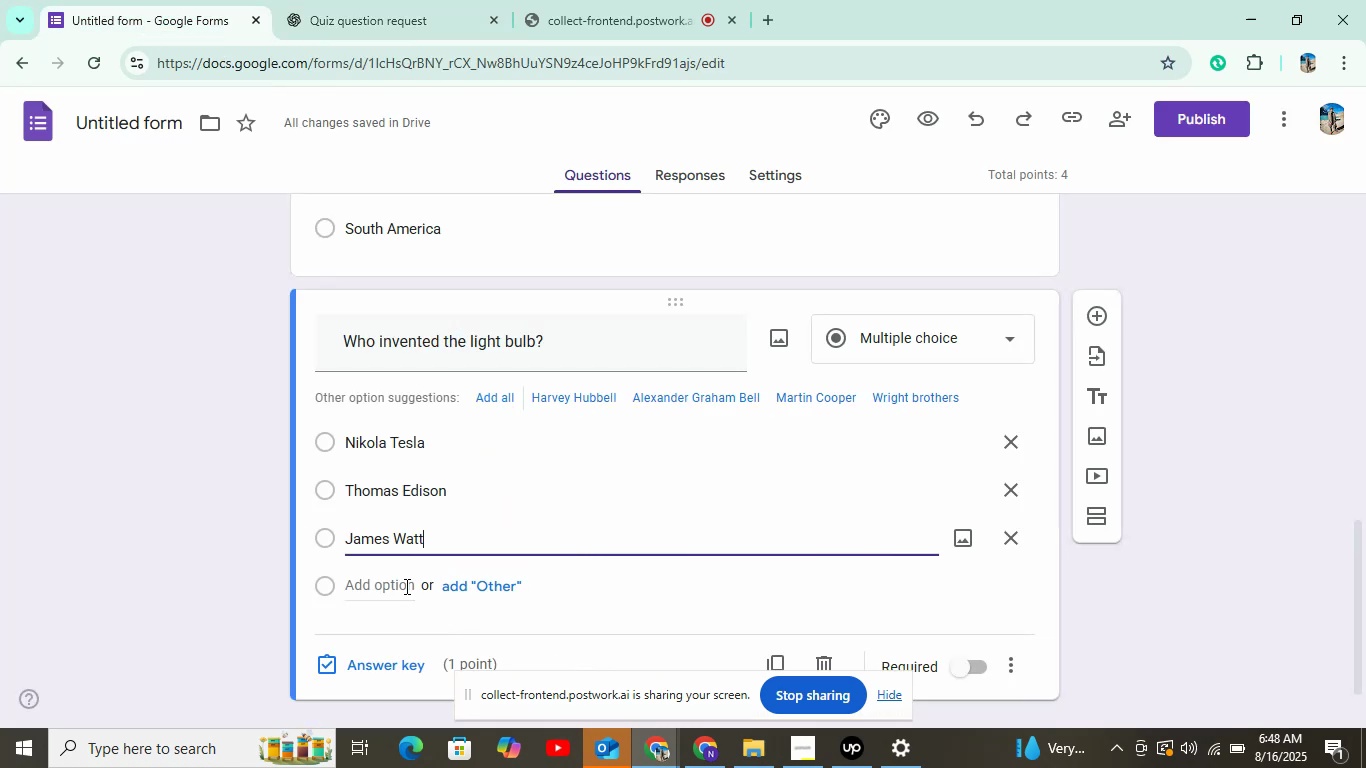 
left_click([405, 586])
 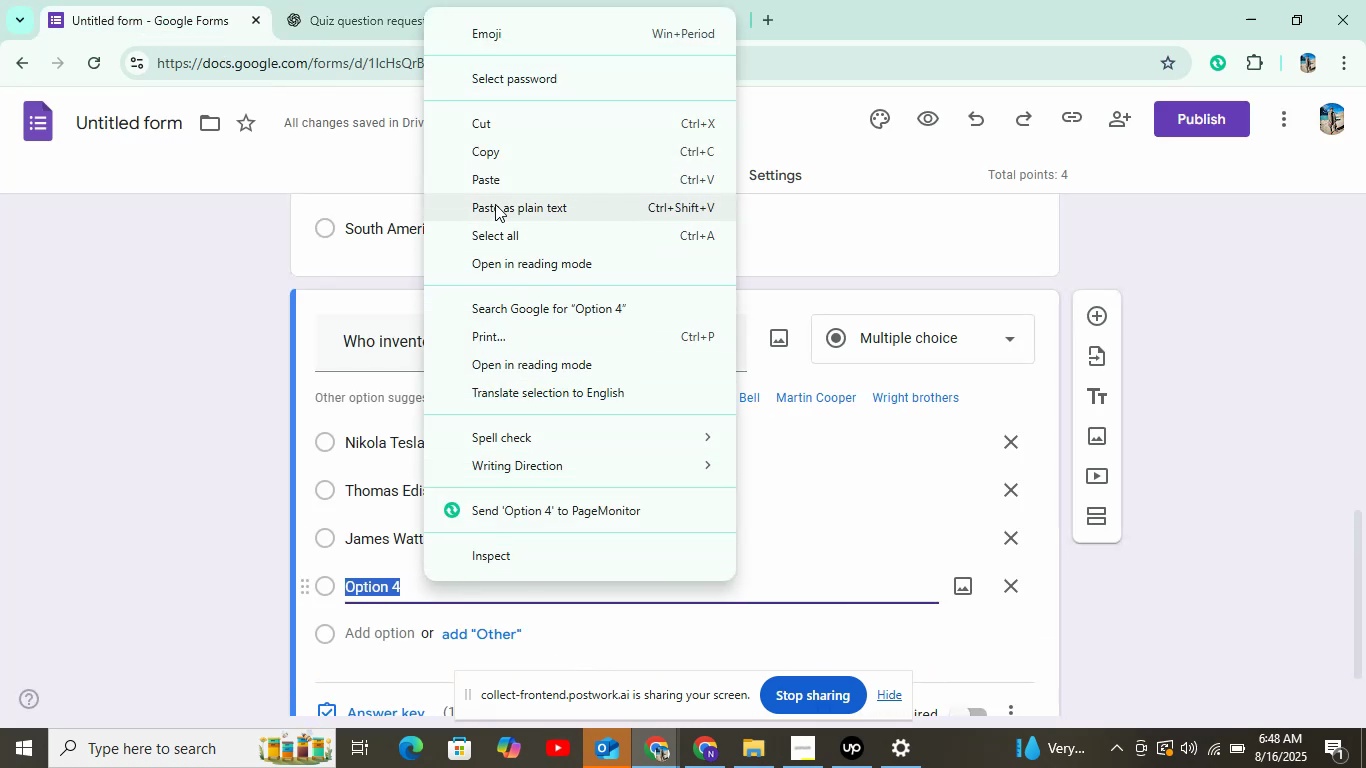 
left_click([496, 185])
 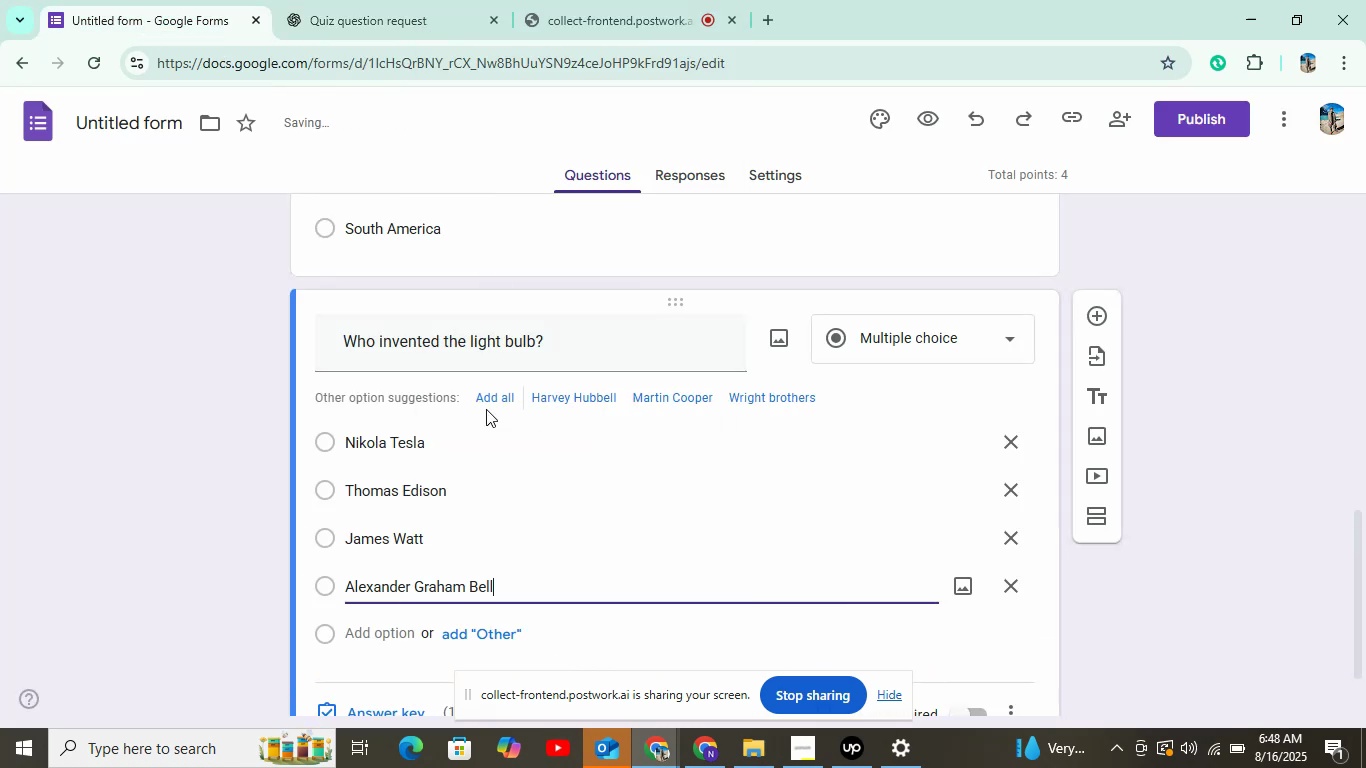 
scroll: coordinate [482, 422], scroll_direction: down, amount: 4.0
 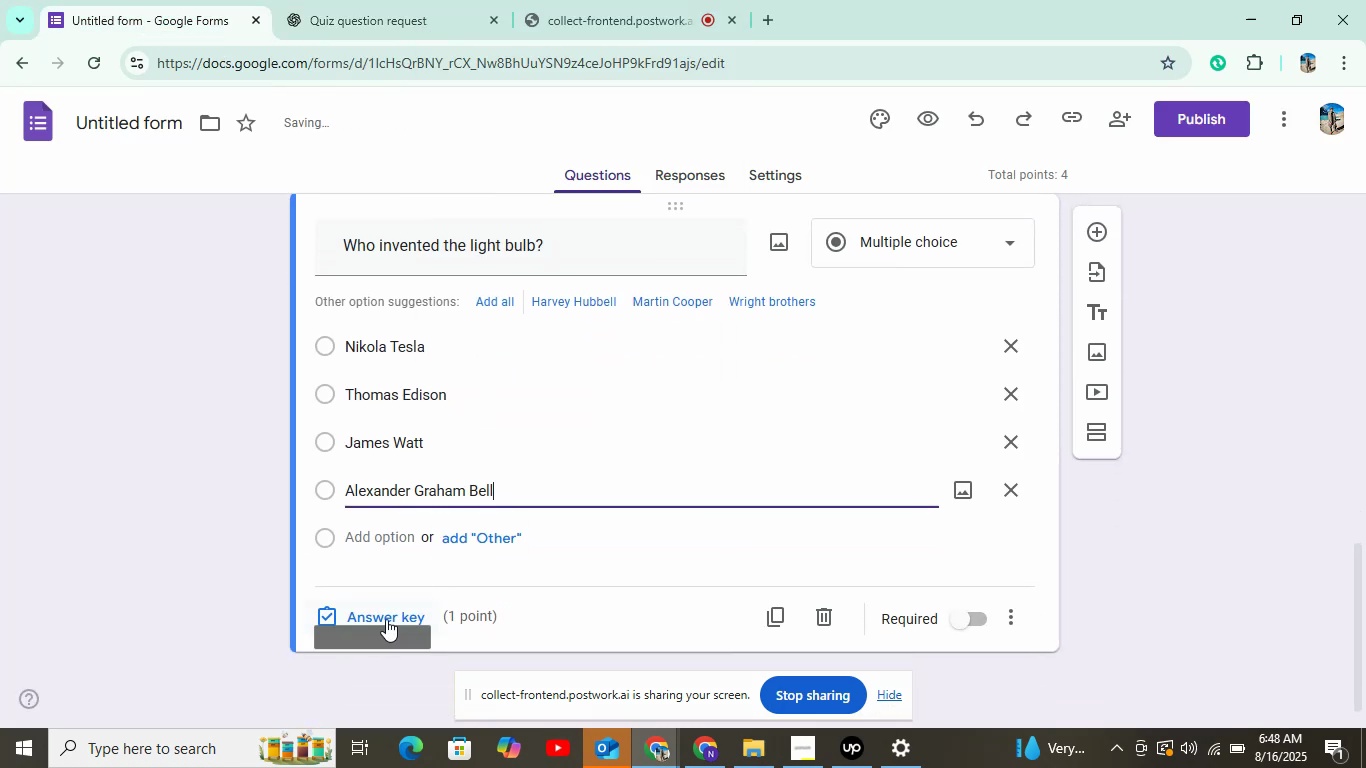 
left_click([386, 619])
 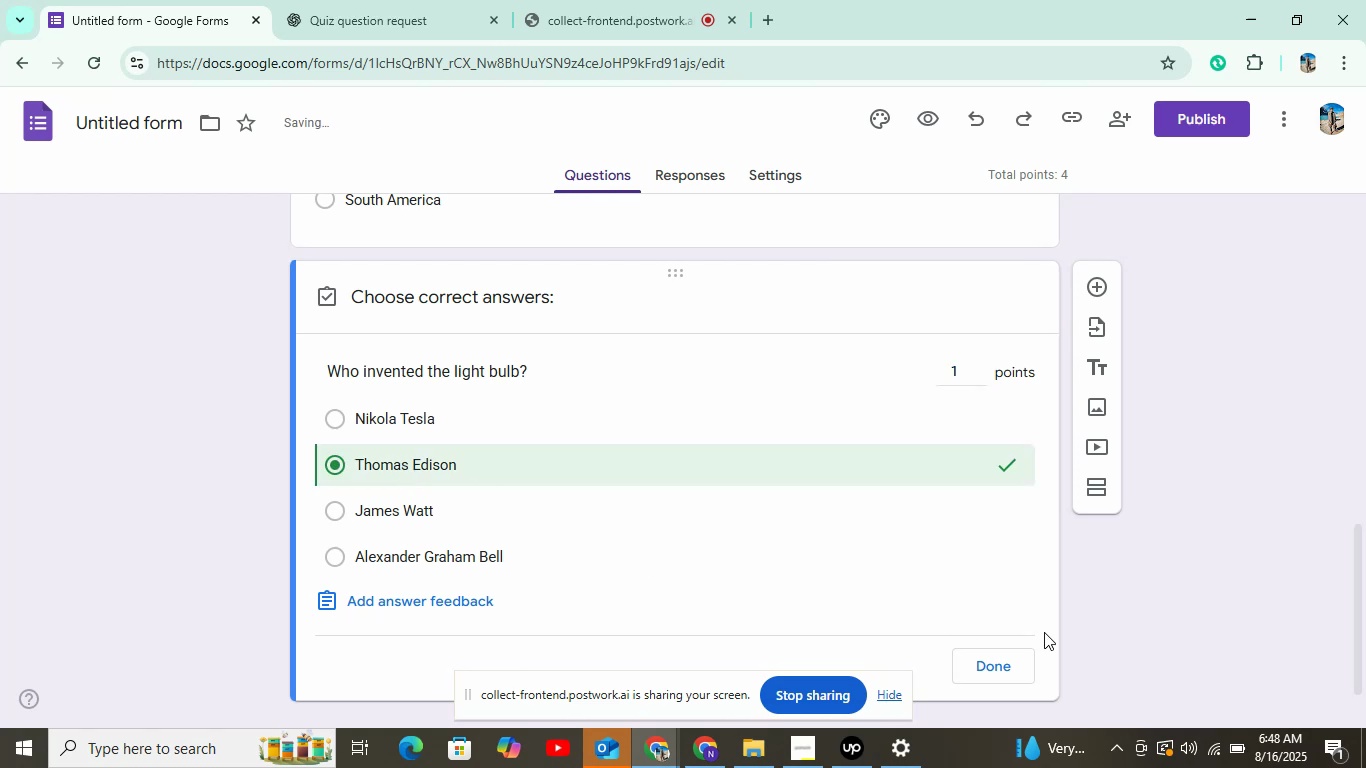 
left_click([991, 666])
 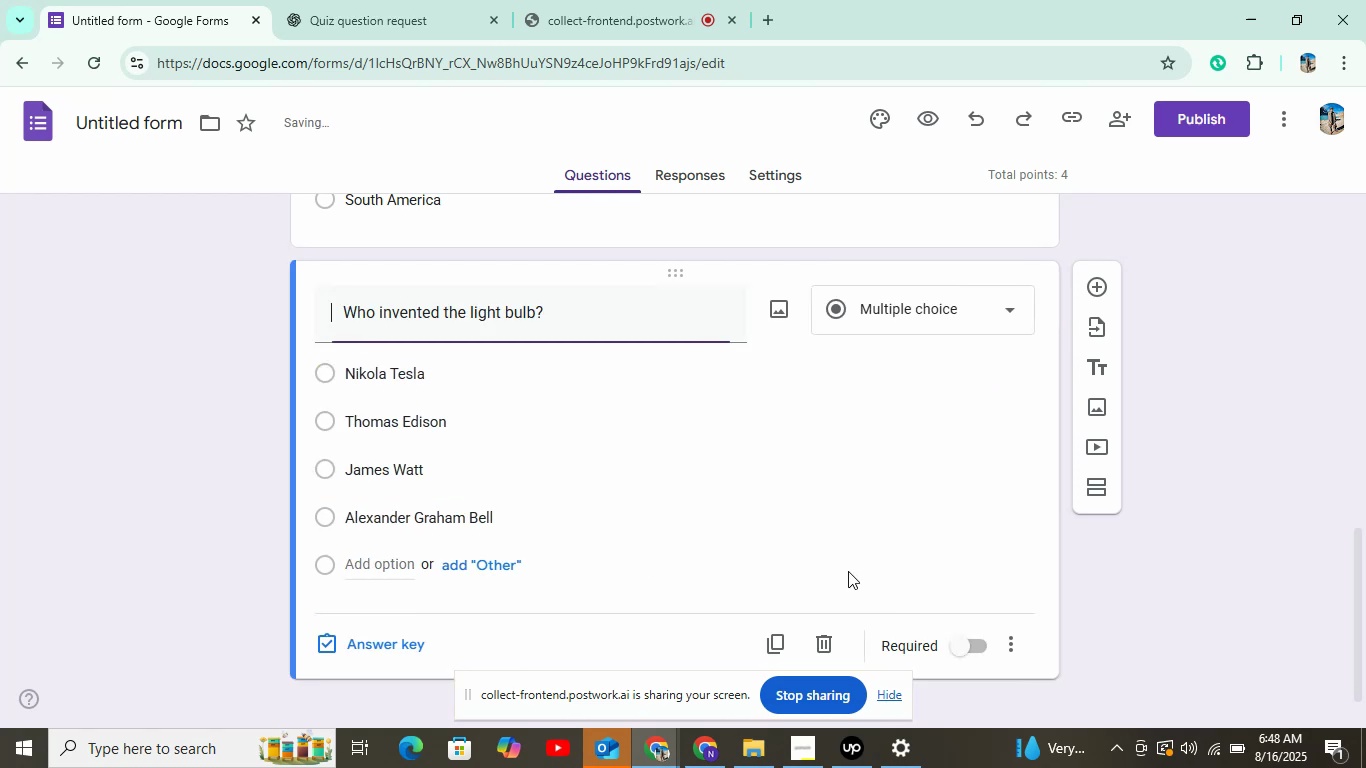 
scroll: coordinate [848, 571], scroll_direction: down, amount: 4.0
 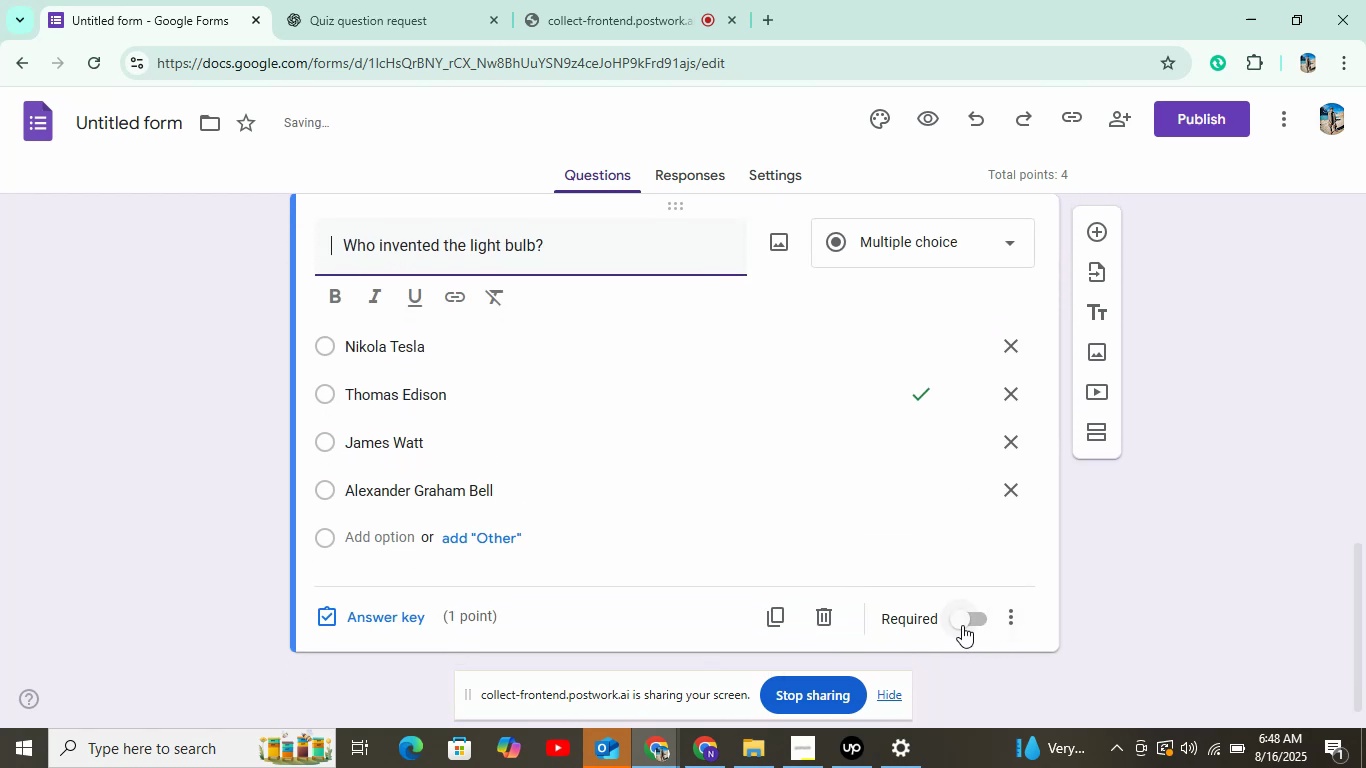 
left_click([962, 625])
 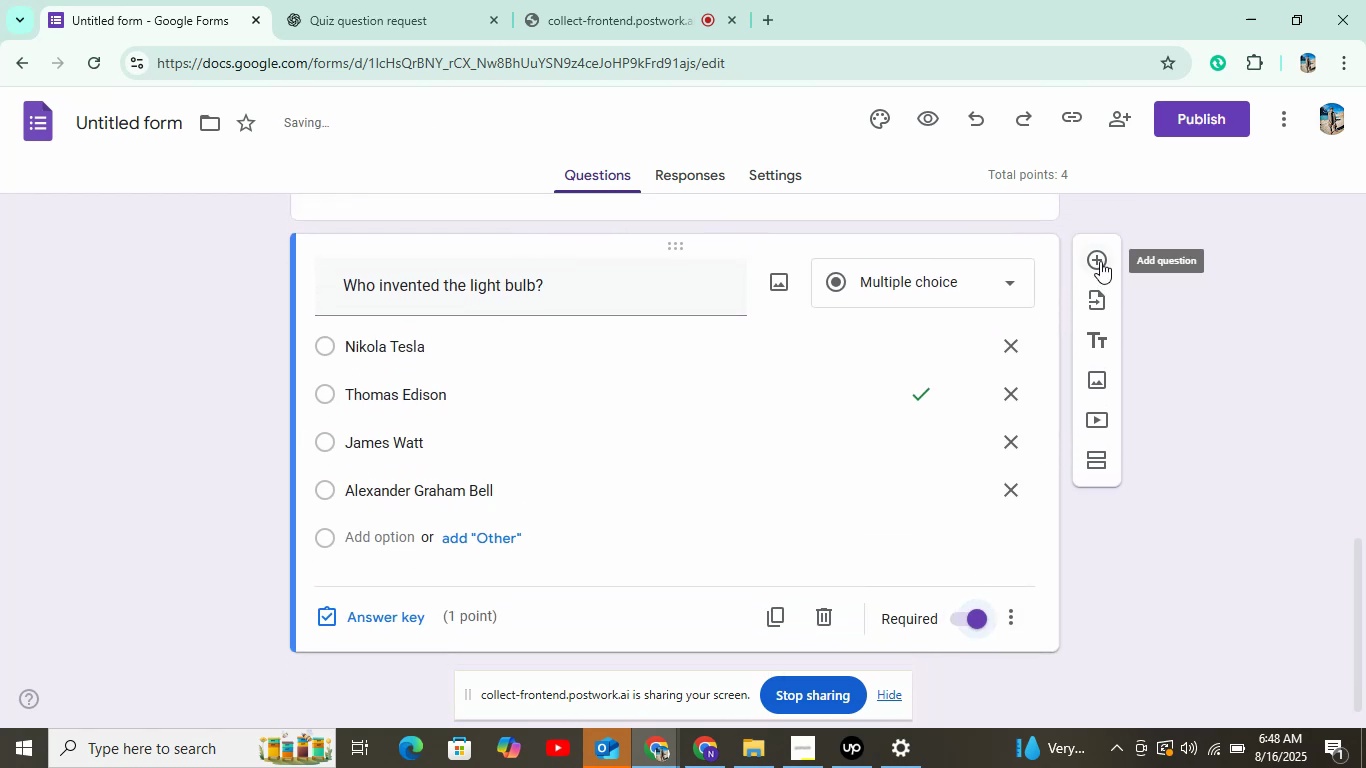 
left_click([1100, 261])
 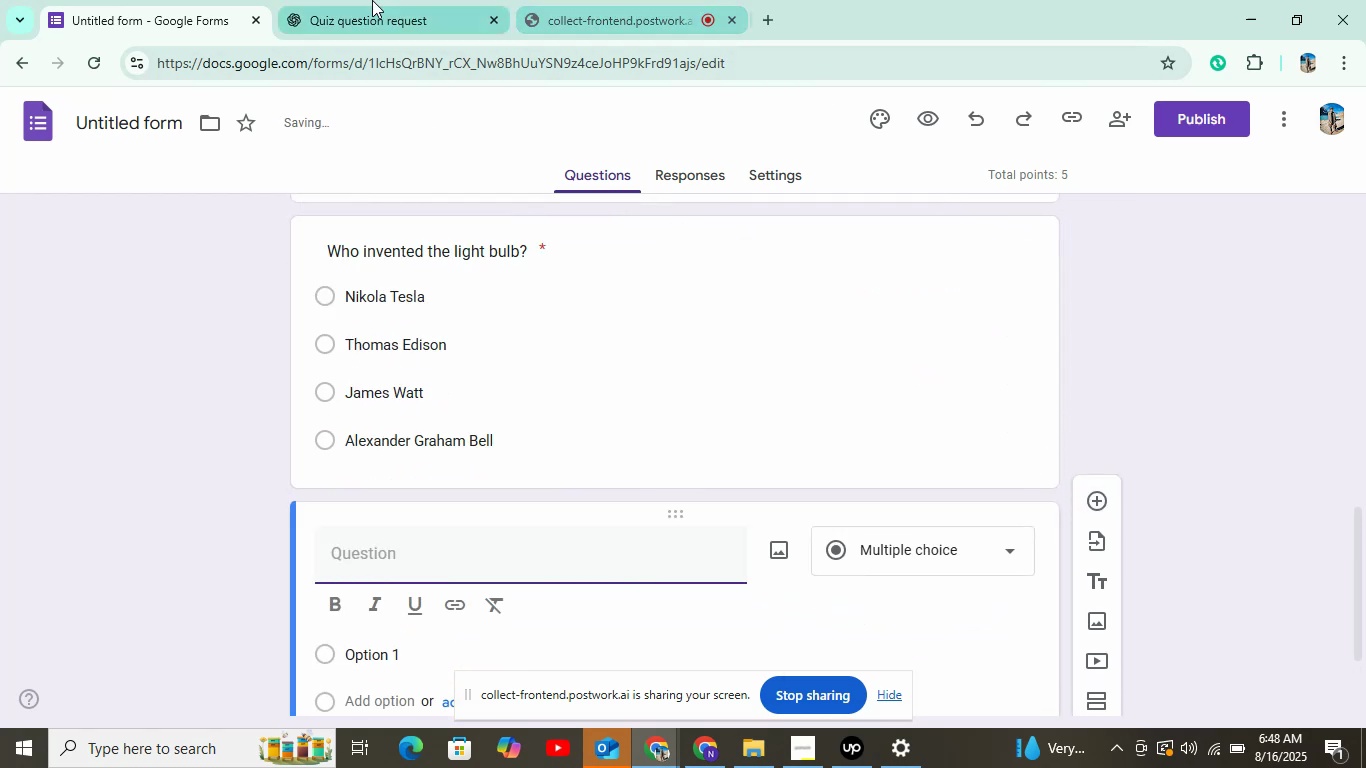 
left_click([372, 0])
 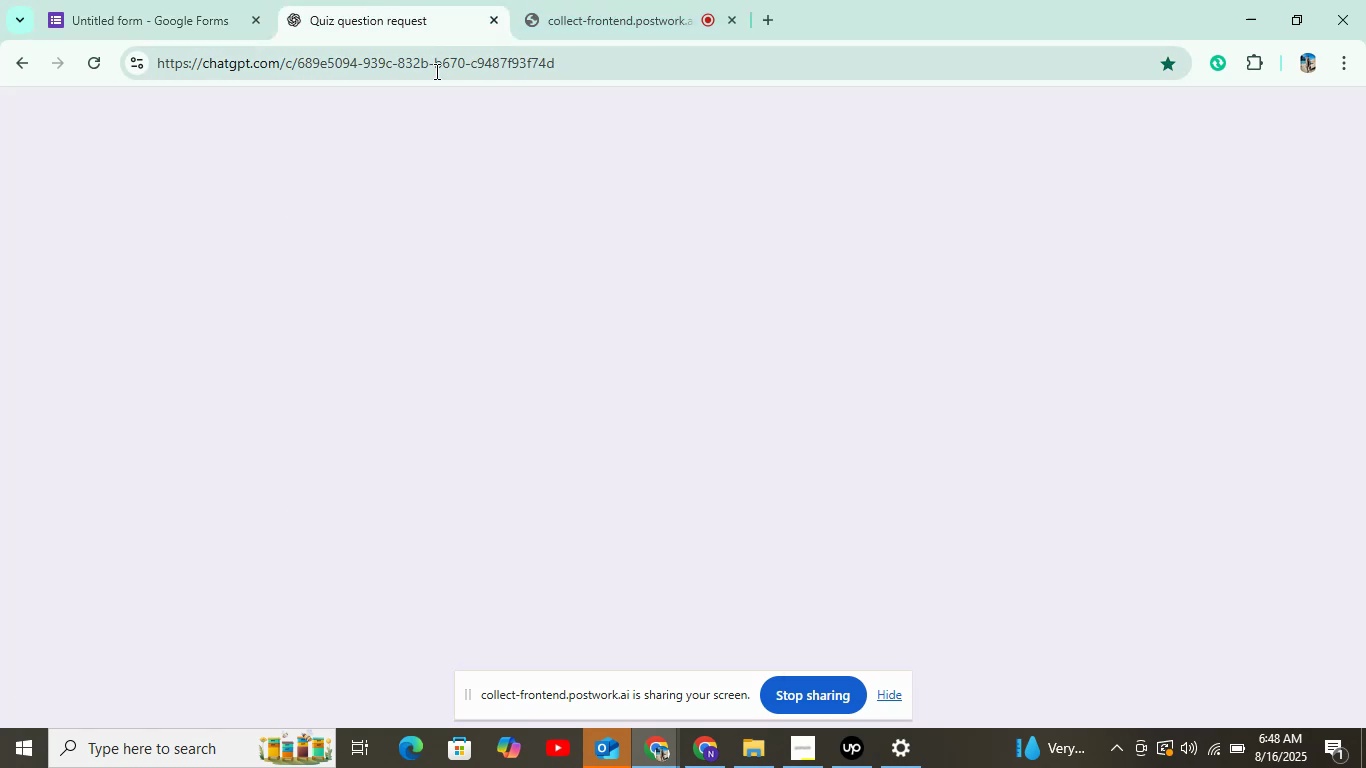 
mouse_move([438, 85])
 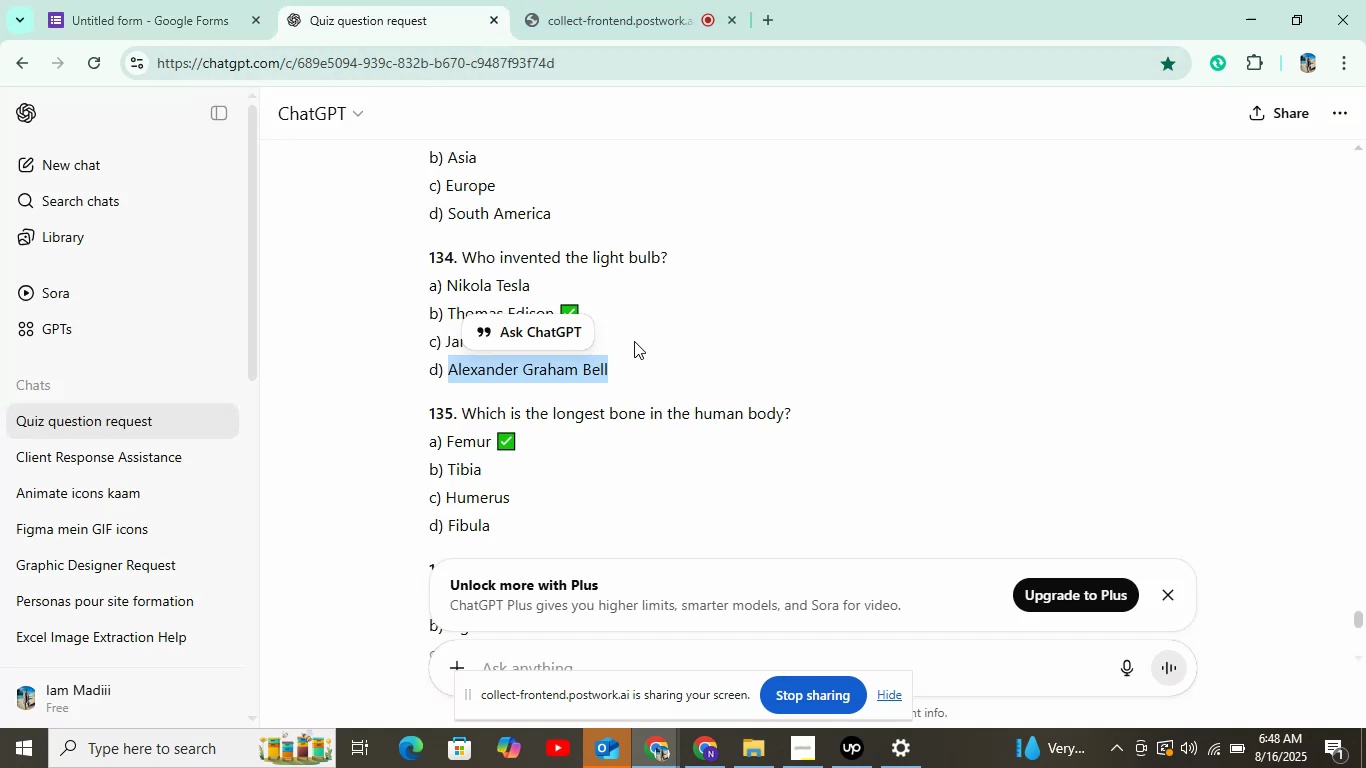 
scroll: coordinate [634, 341], scroll_direction: down, amount: 1.0
 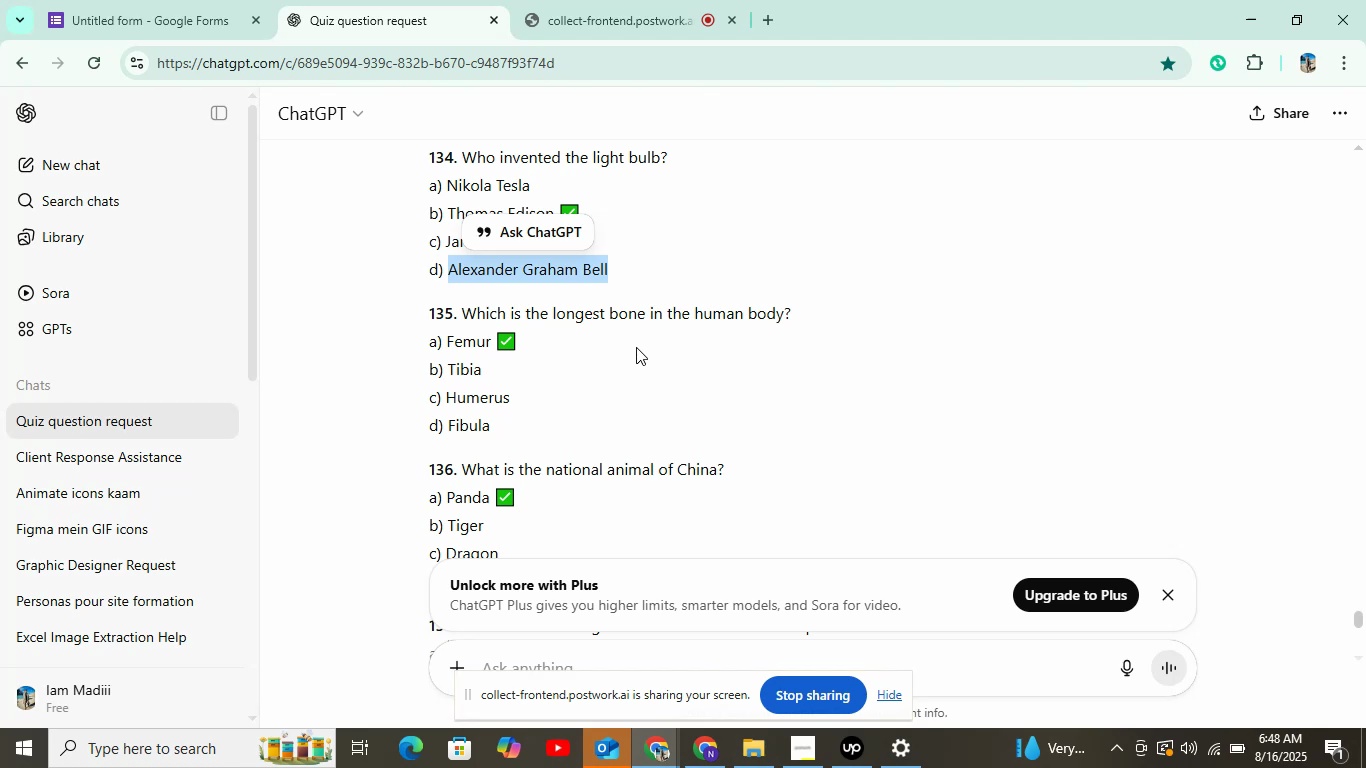 
left_click_drag(start_coordinate=[461, 314], to_coordinate=[835, 303])
 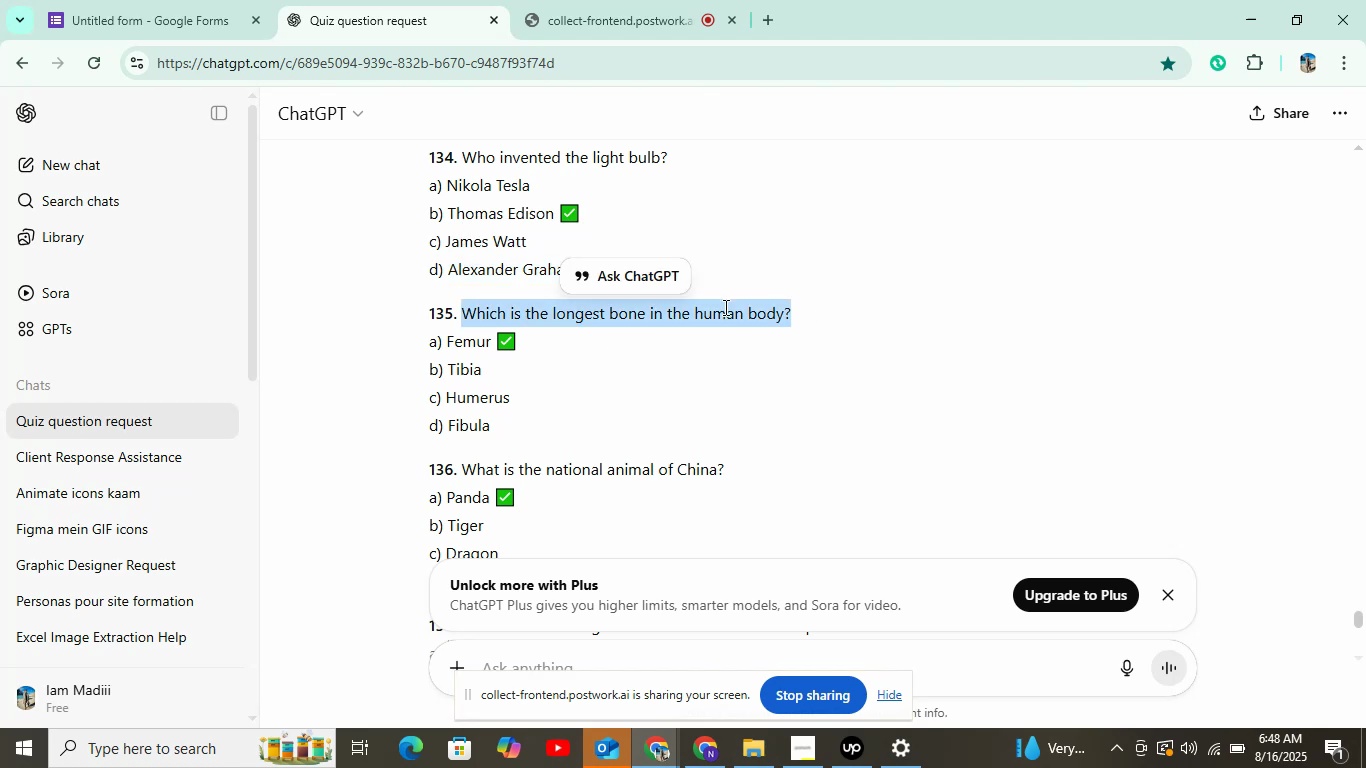 
right_click([724, 307])
 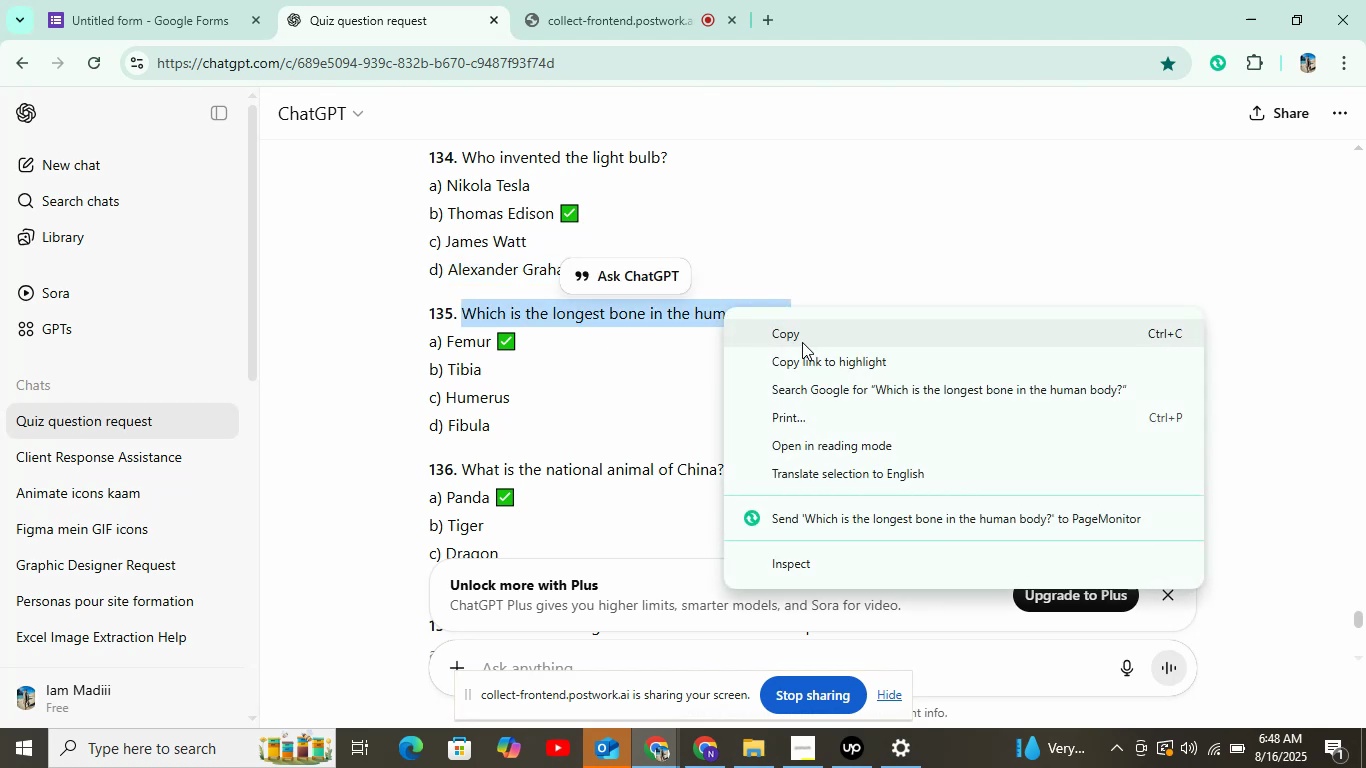 
left_click([802, 342])
 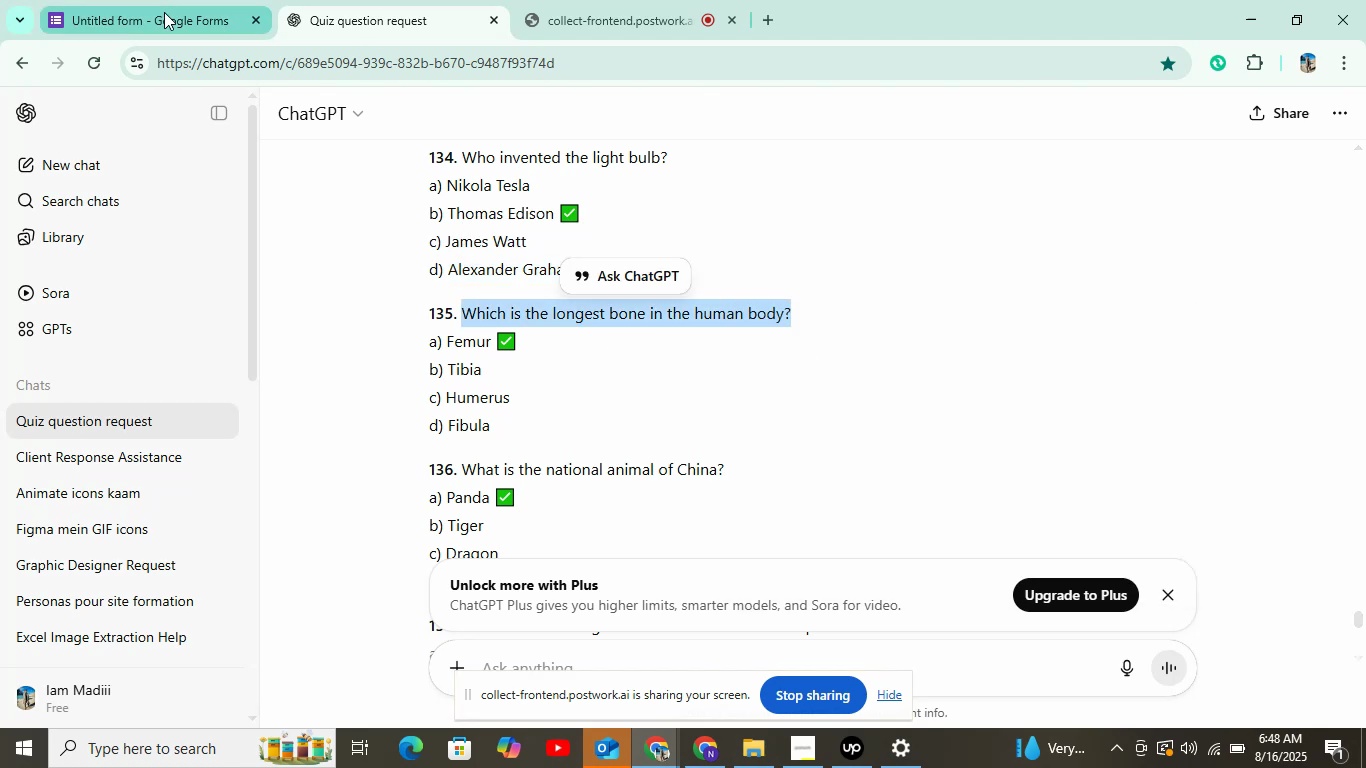 
left_click([164, 12])
 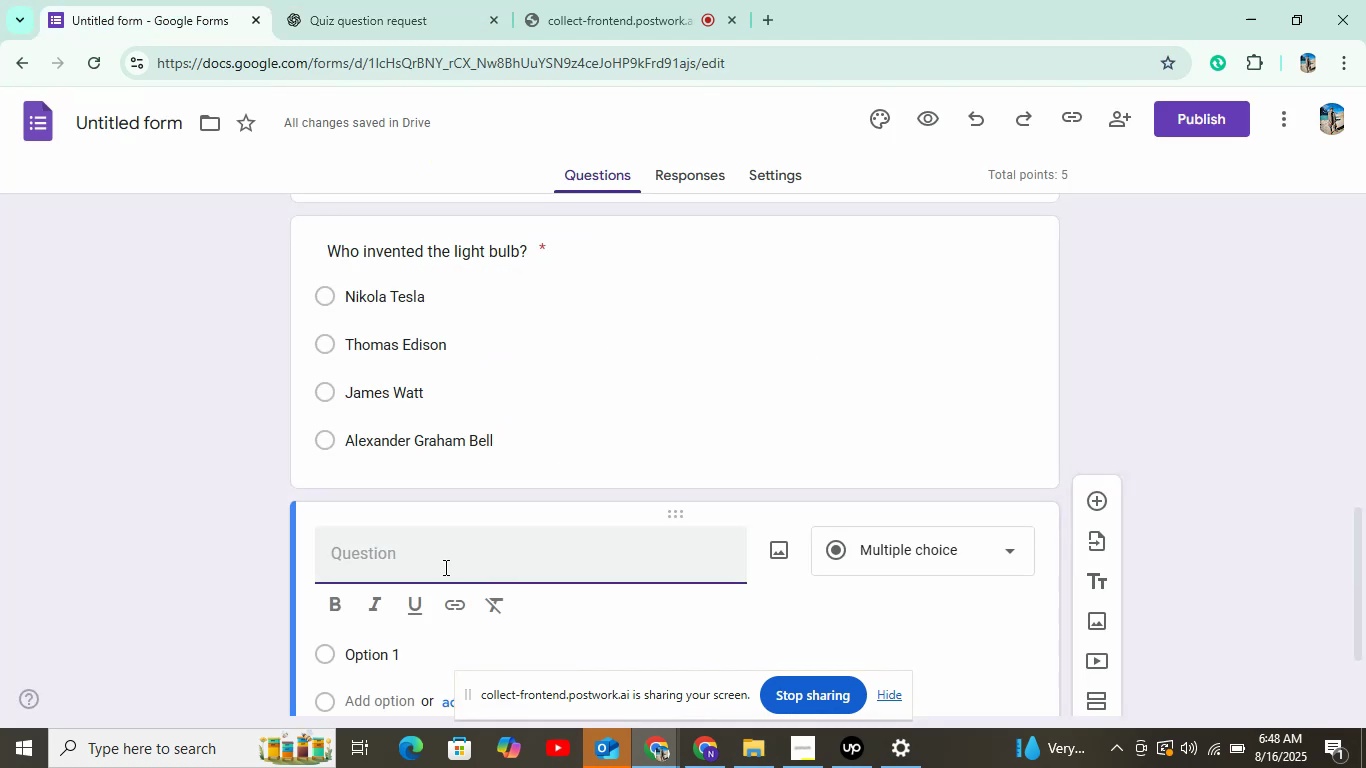 
right_click([444, 567])
 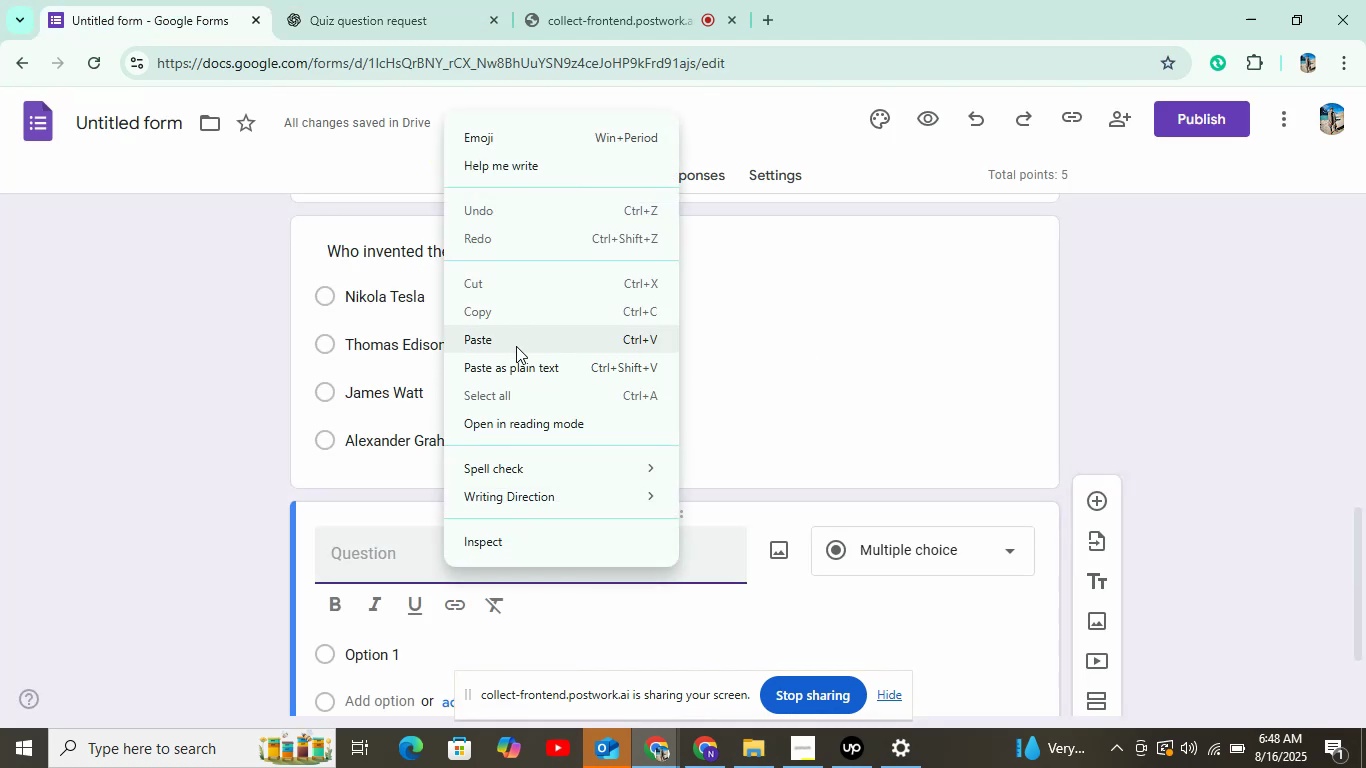 
left_click([516, 346])
 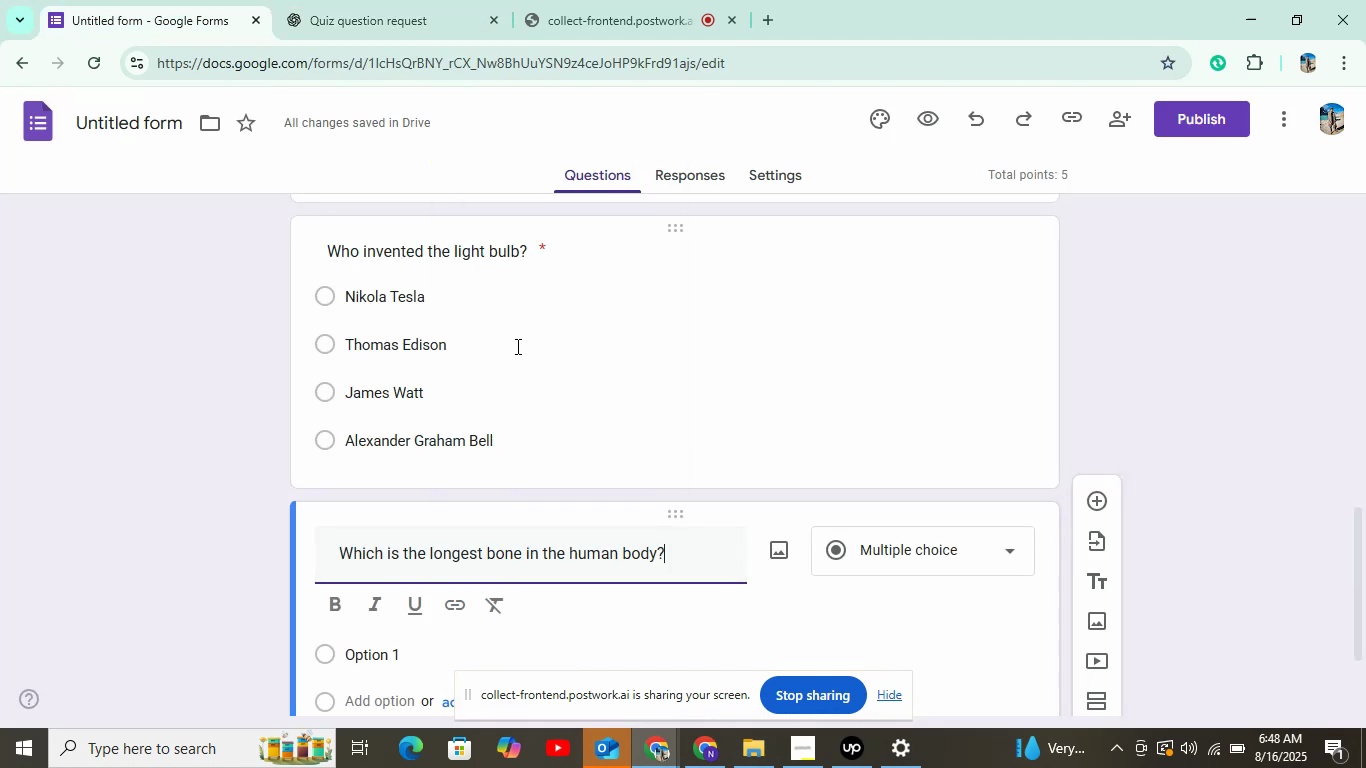 
scroll: coordinate [516, 358], scroll_direction: down, amount: 5.0
 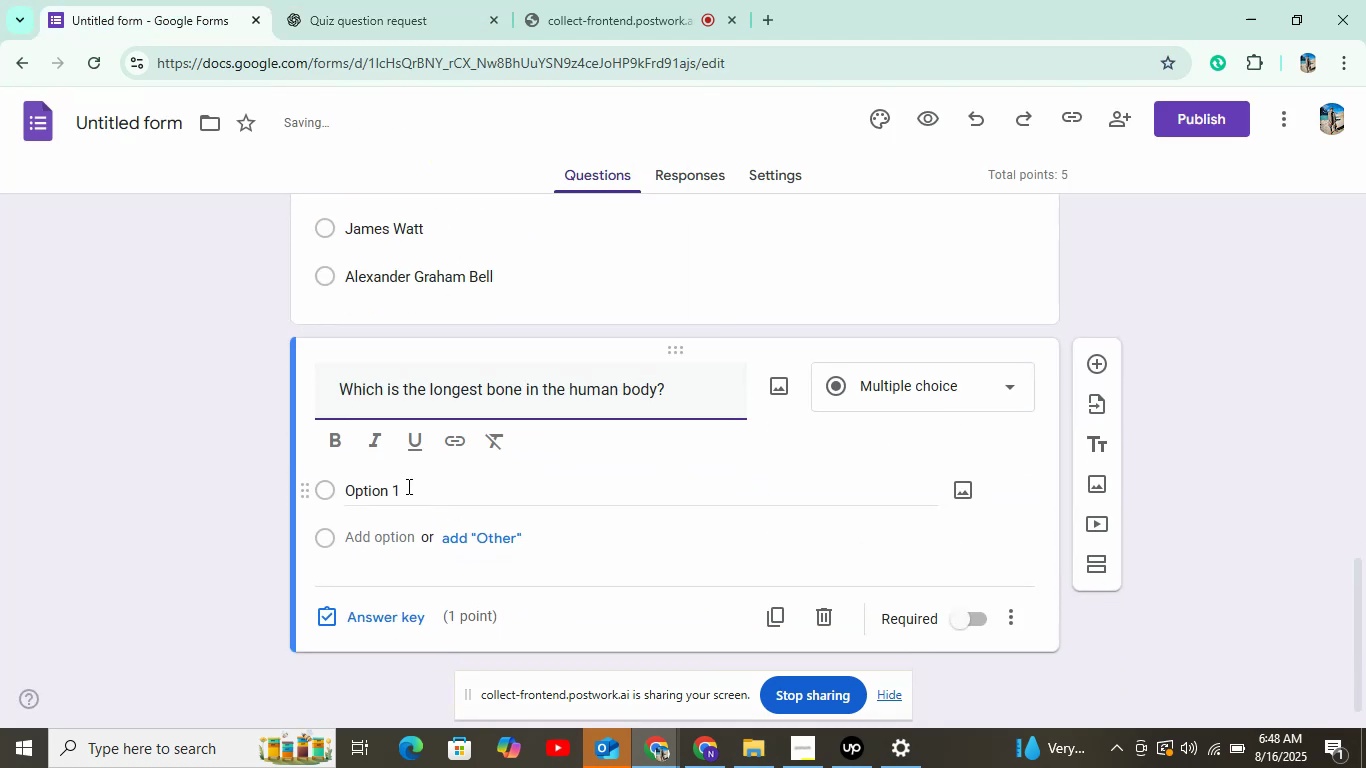 
left_click([407, 486])
 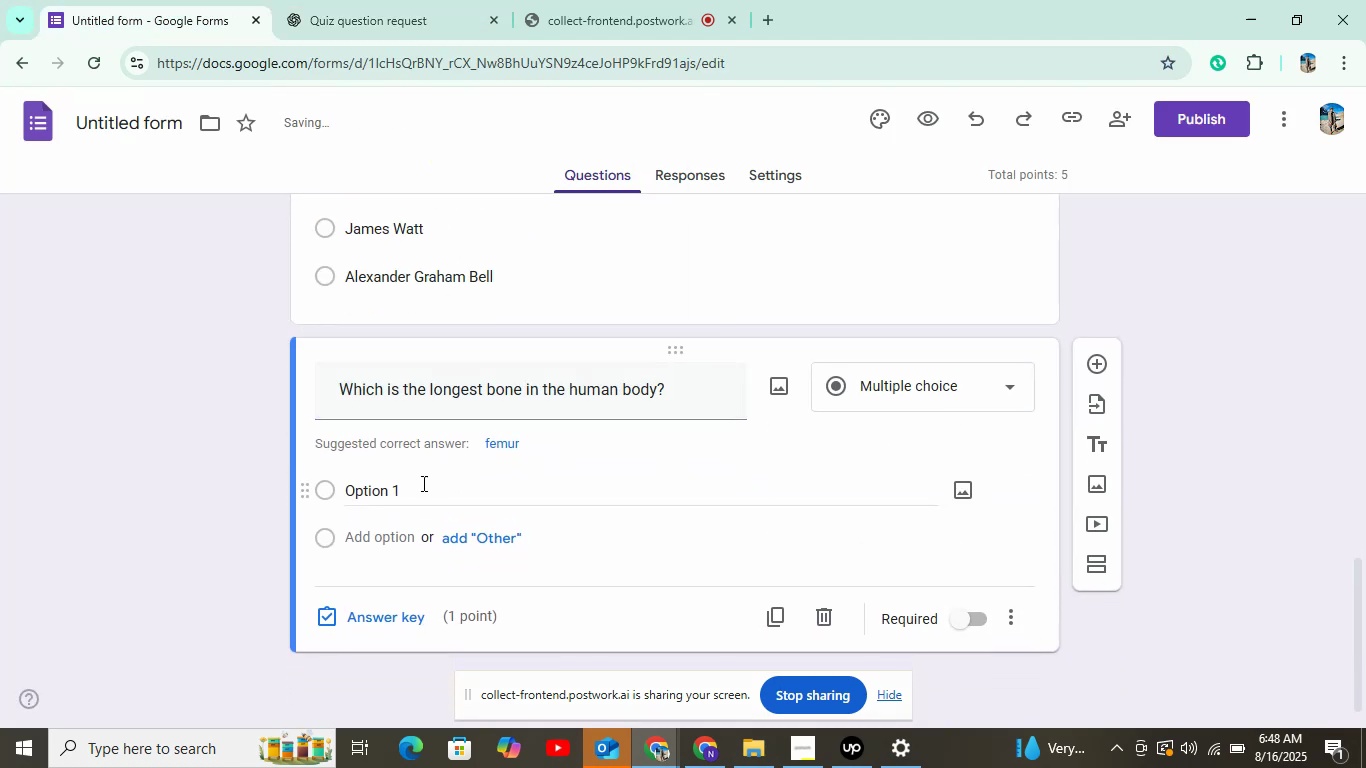 
left_click([422, 483])
 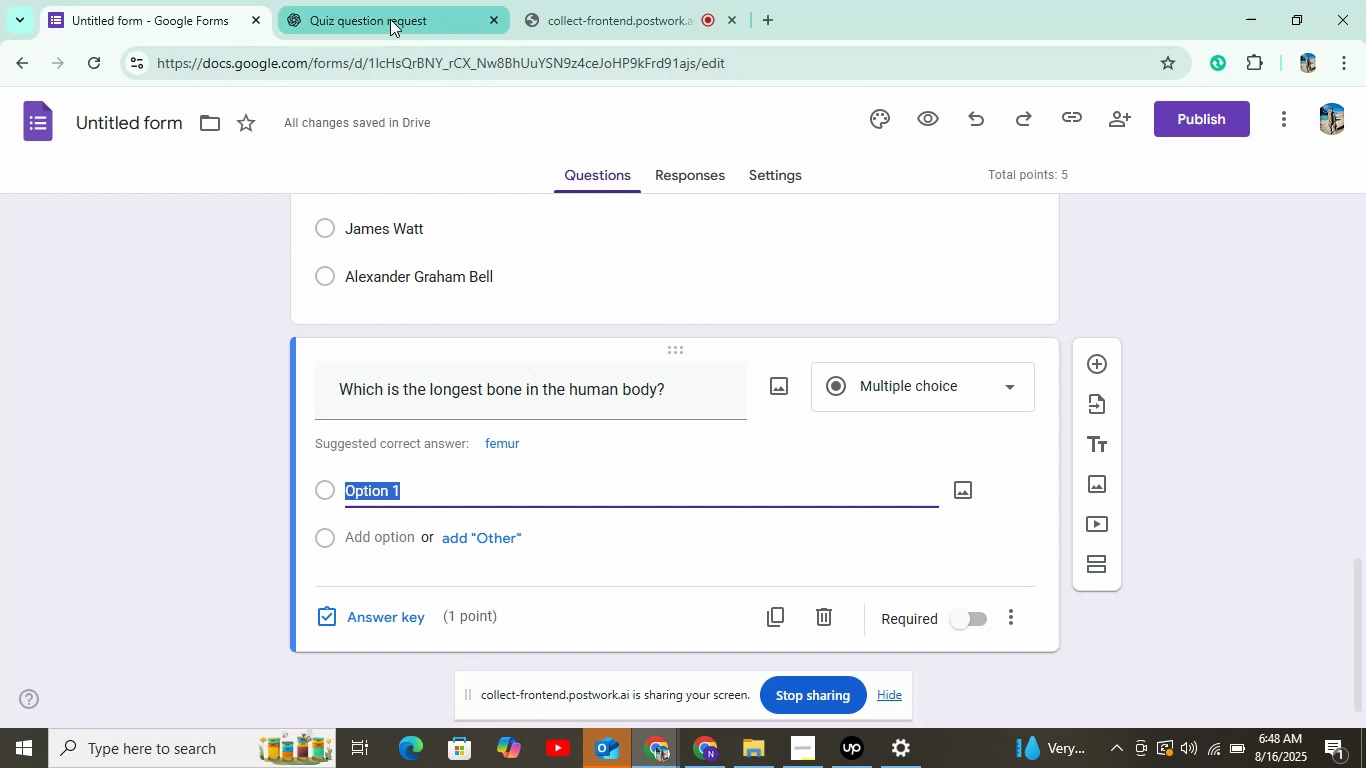 
left_click([390, 19])
 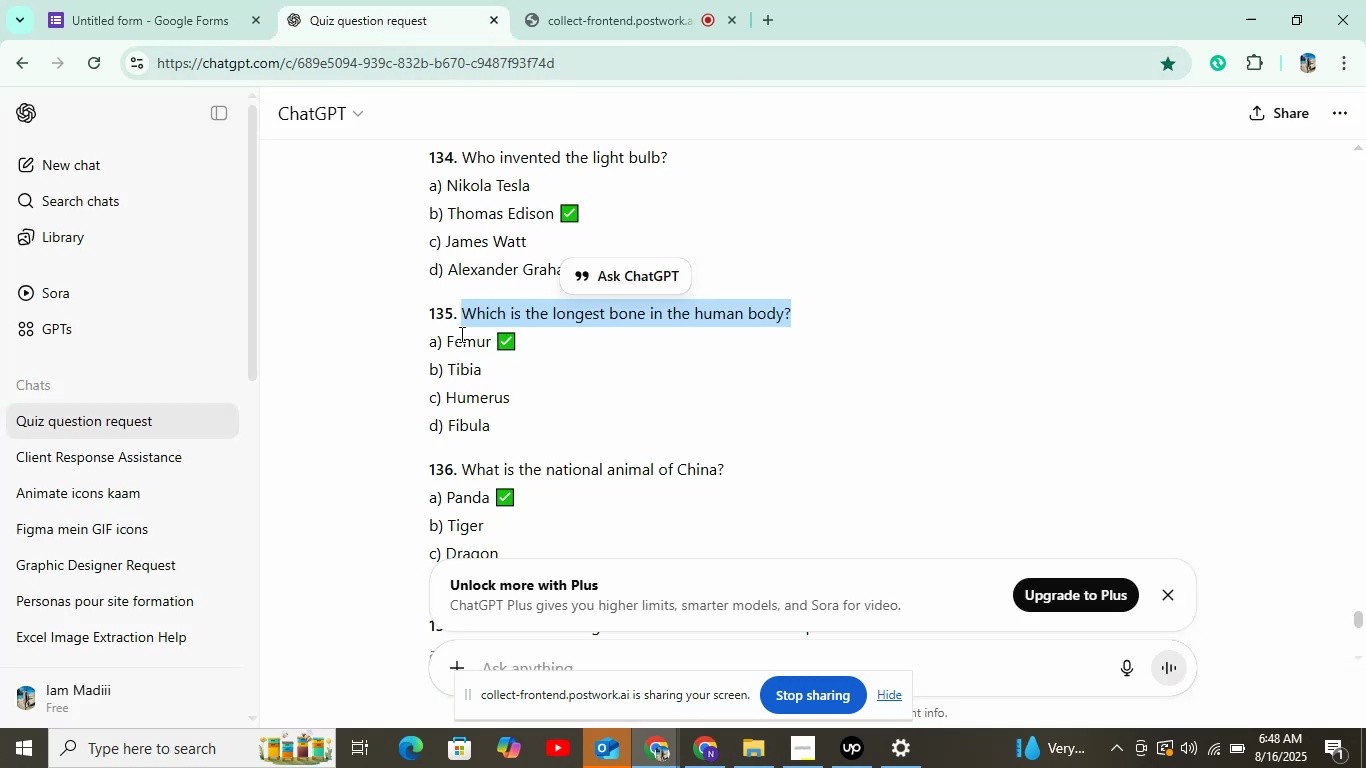 
left_click_drag(start_coordinate=[447, 339], to_coordinate=[491, 339])
 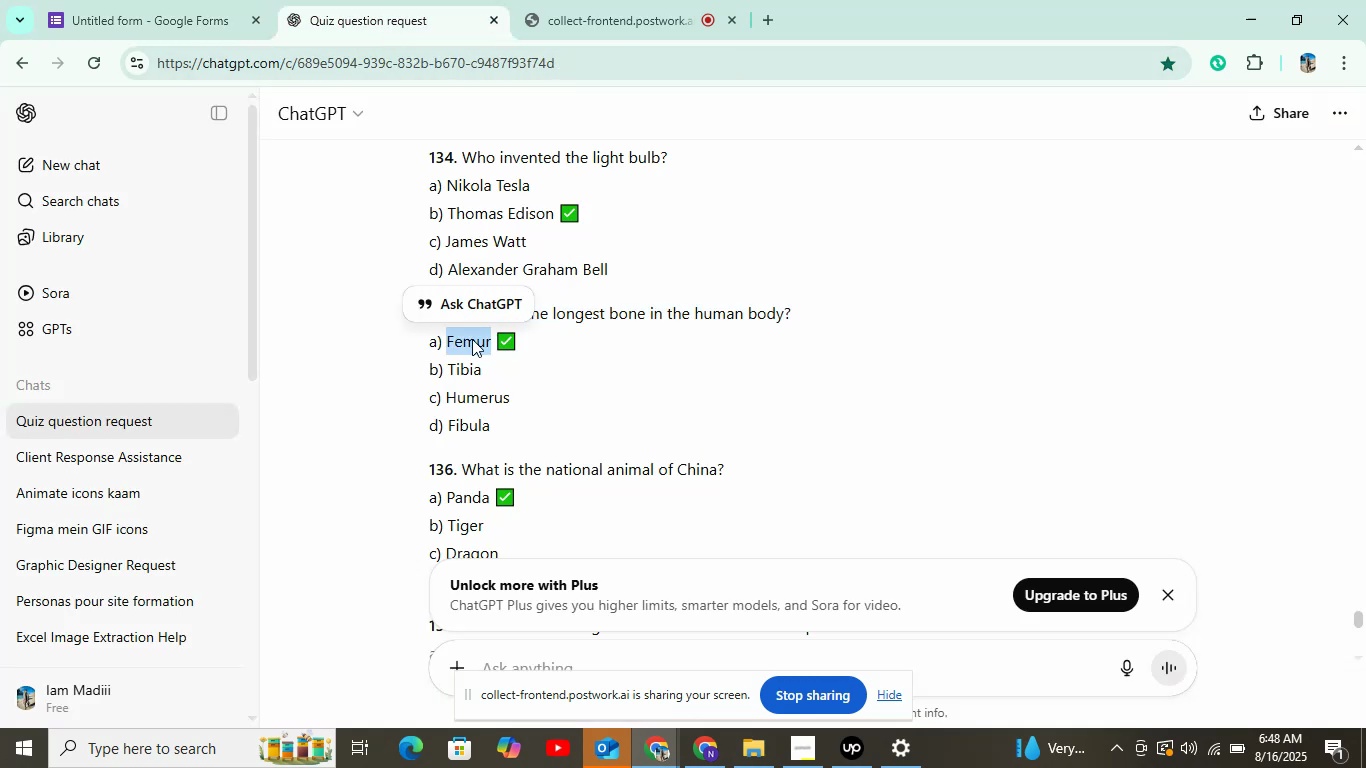 
right_click([472, 339])
 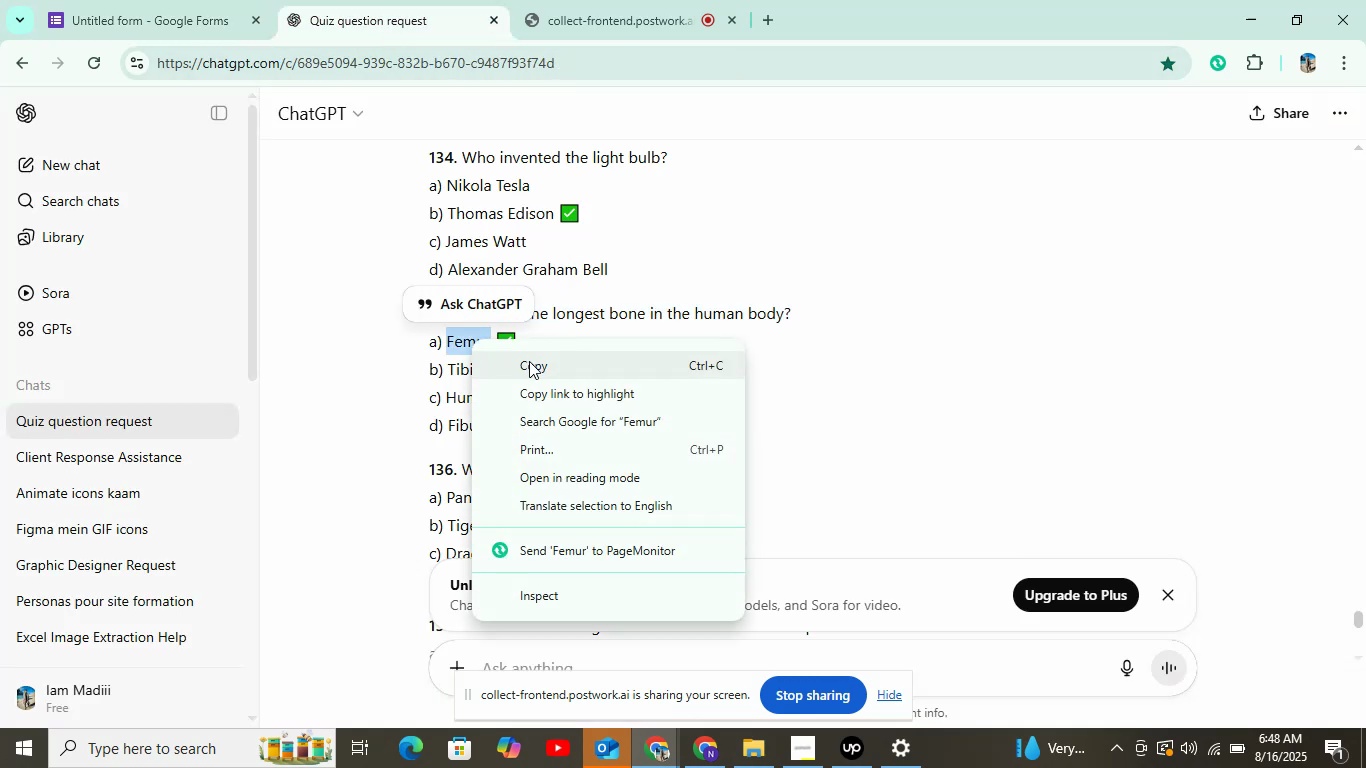 
left_click([529, 361])
 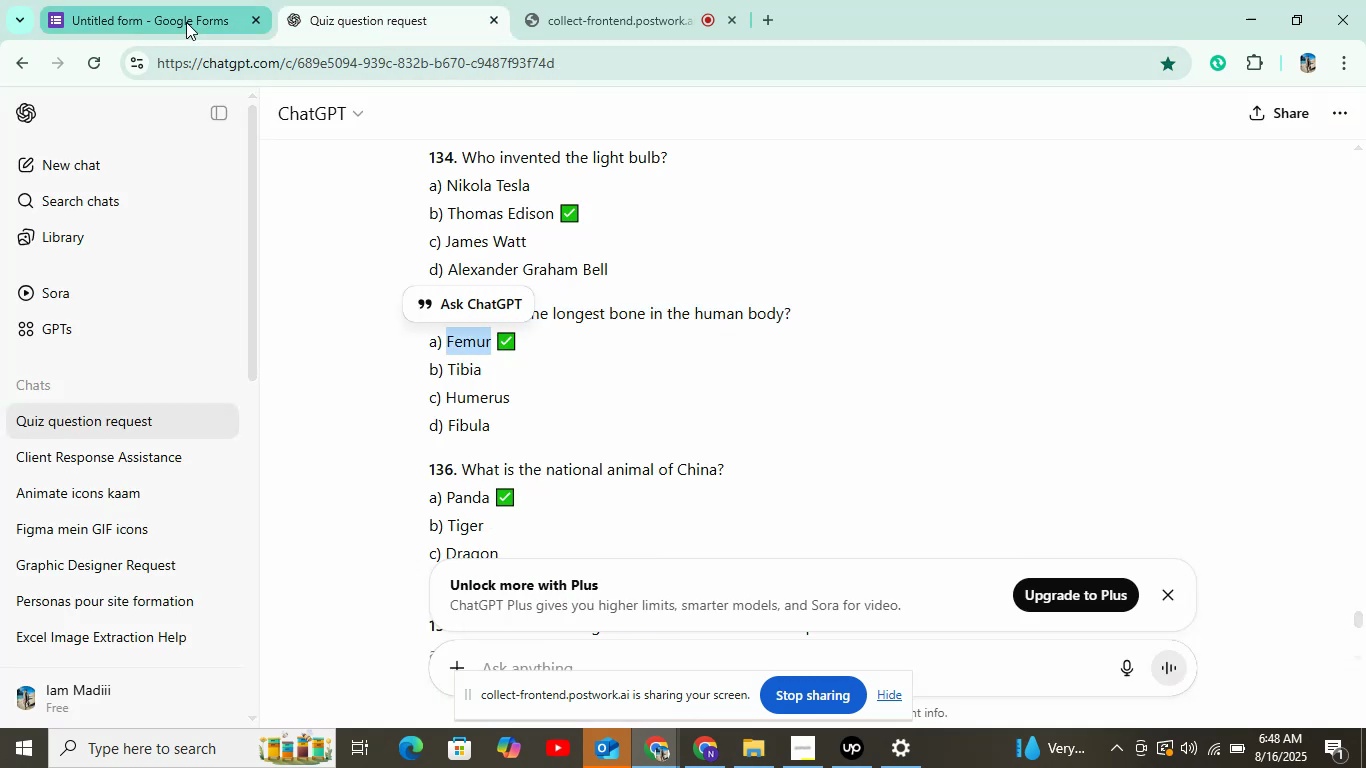 
left_click([186, 22])
 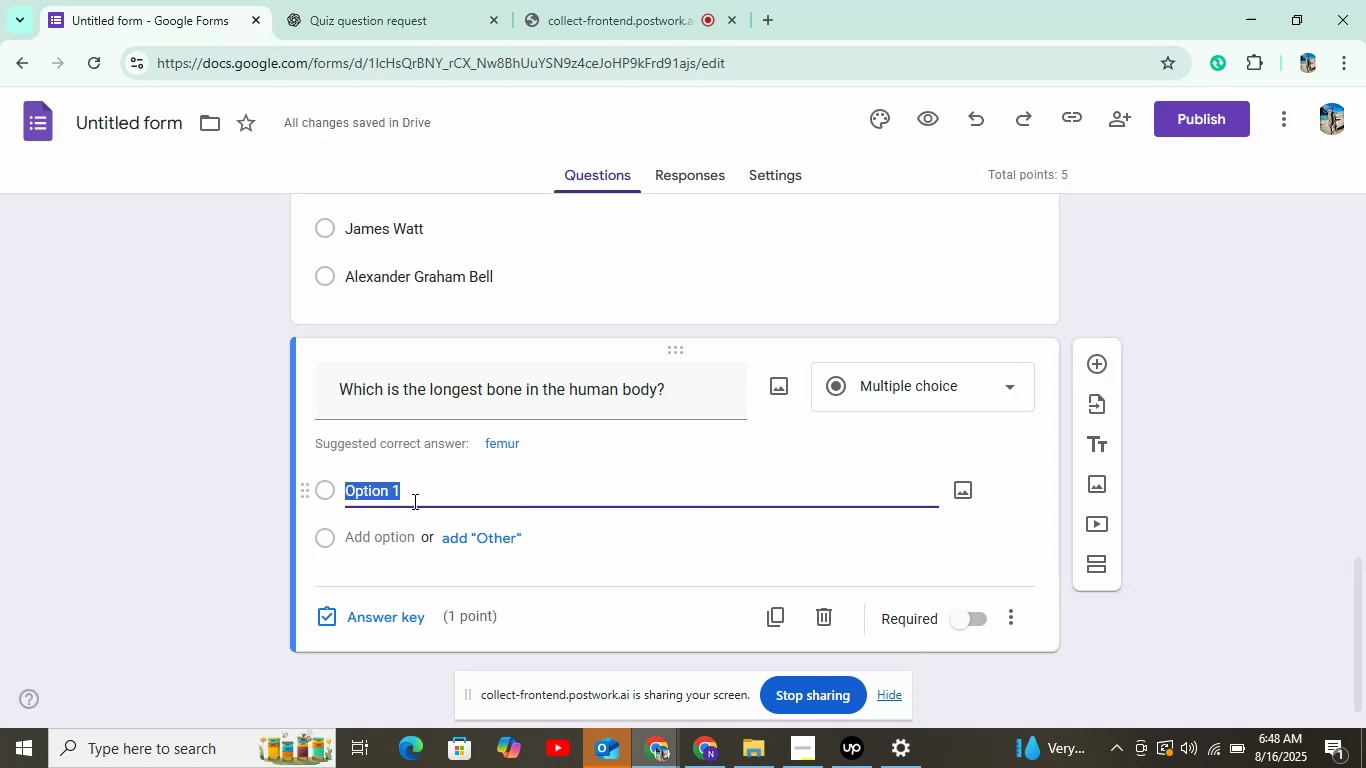 
right_click([413, 501])
 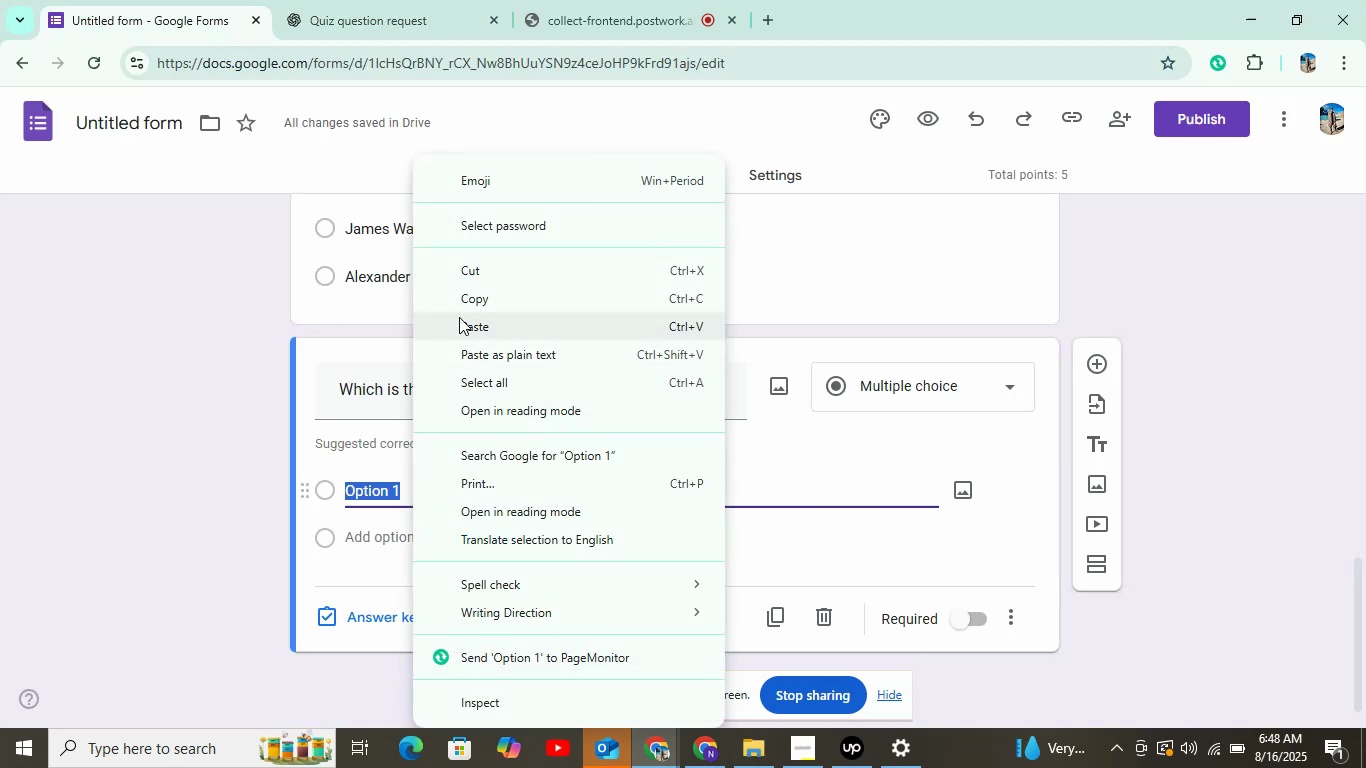 
left_click([459, 317])
 